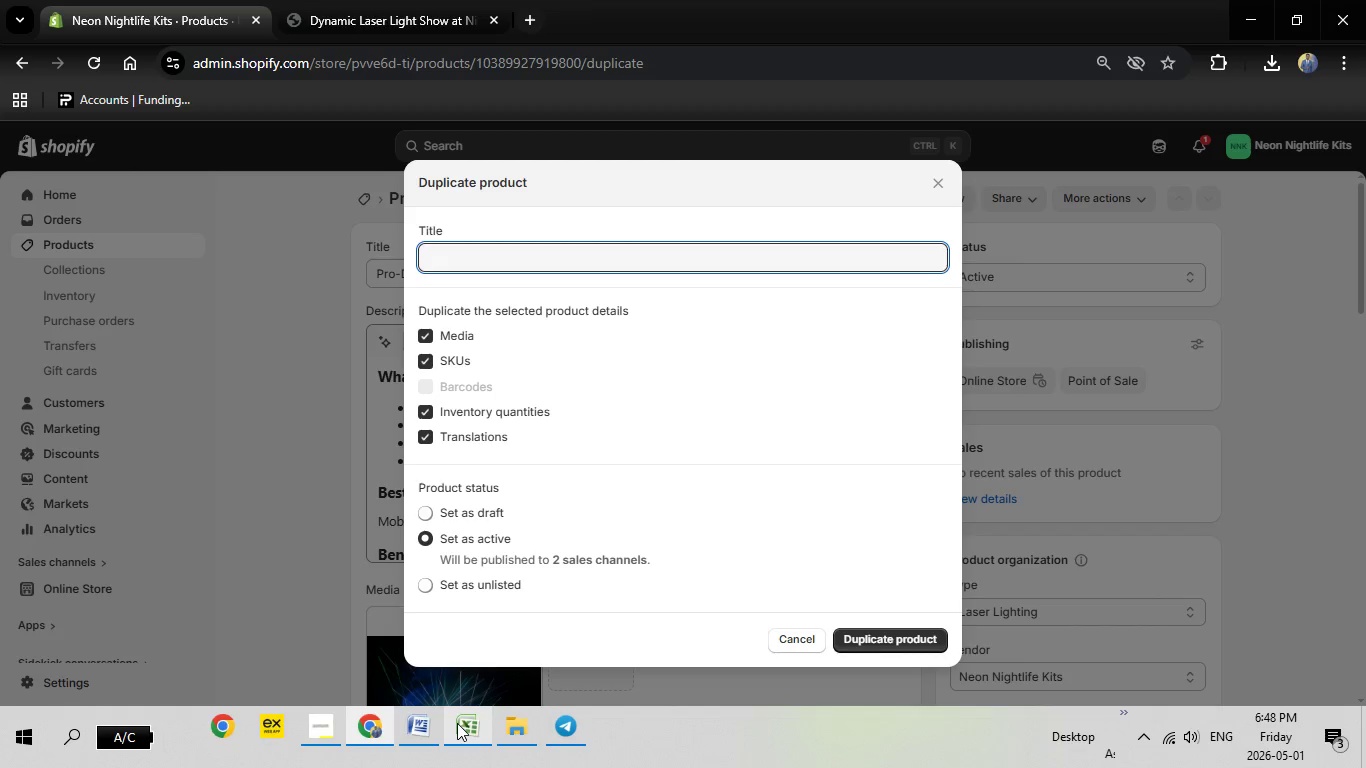 
left_click([457, 723])
 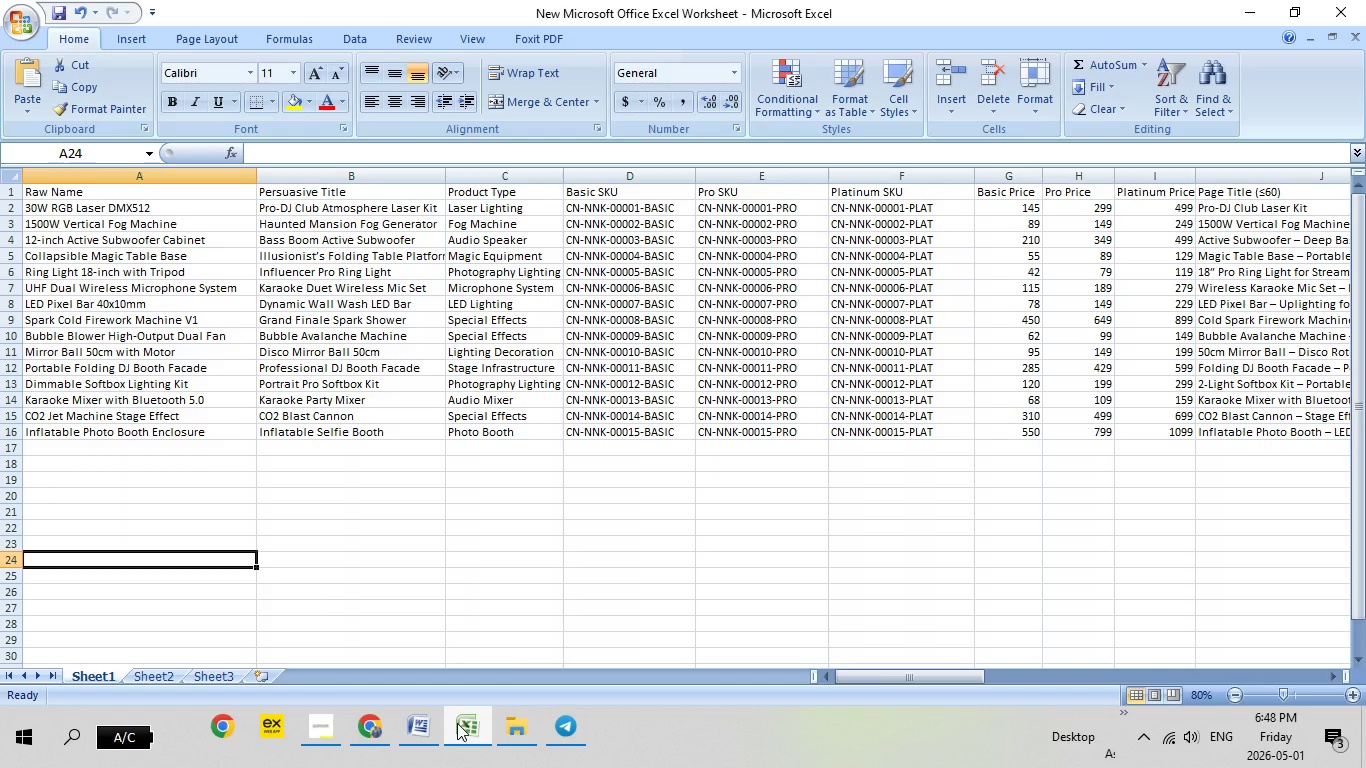 
left_click([457, 723])
 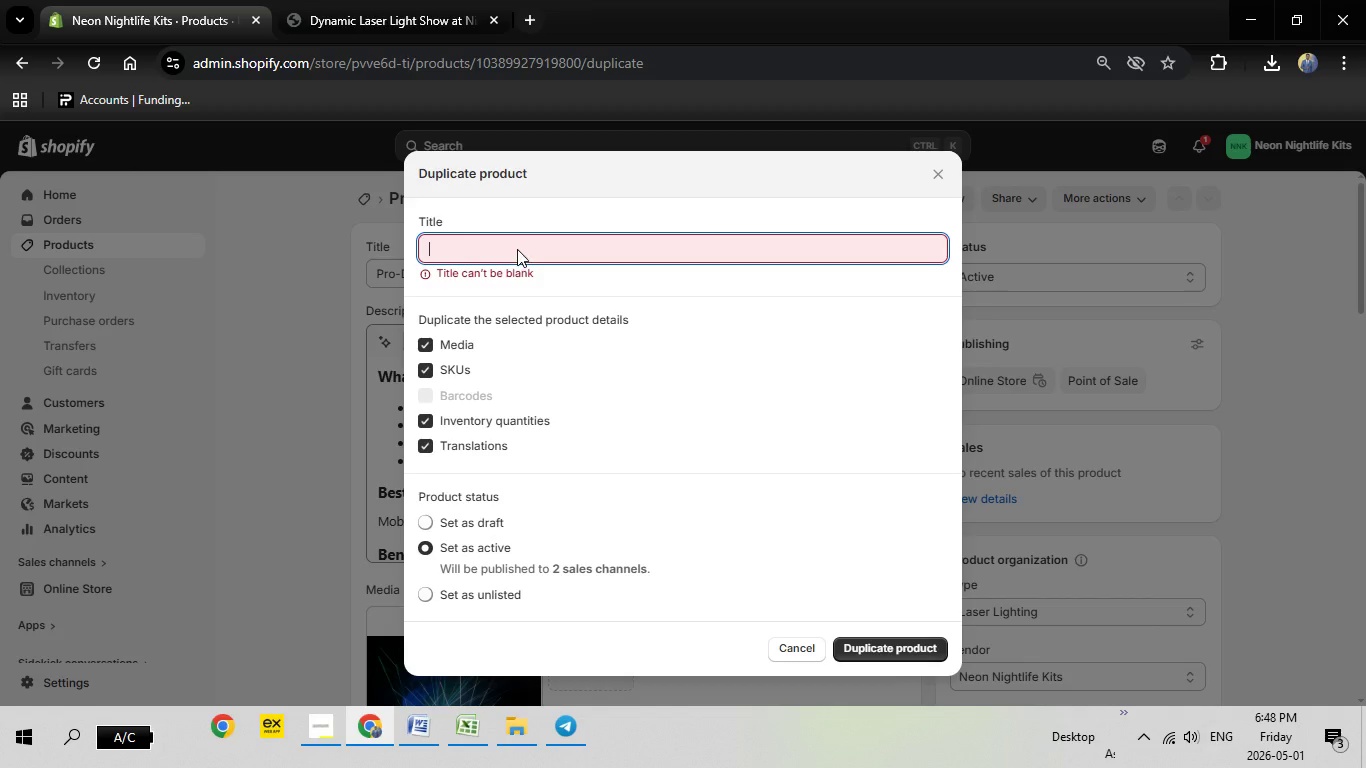 
left_click([517, 249])
 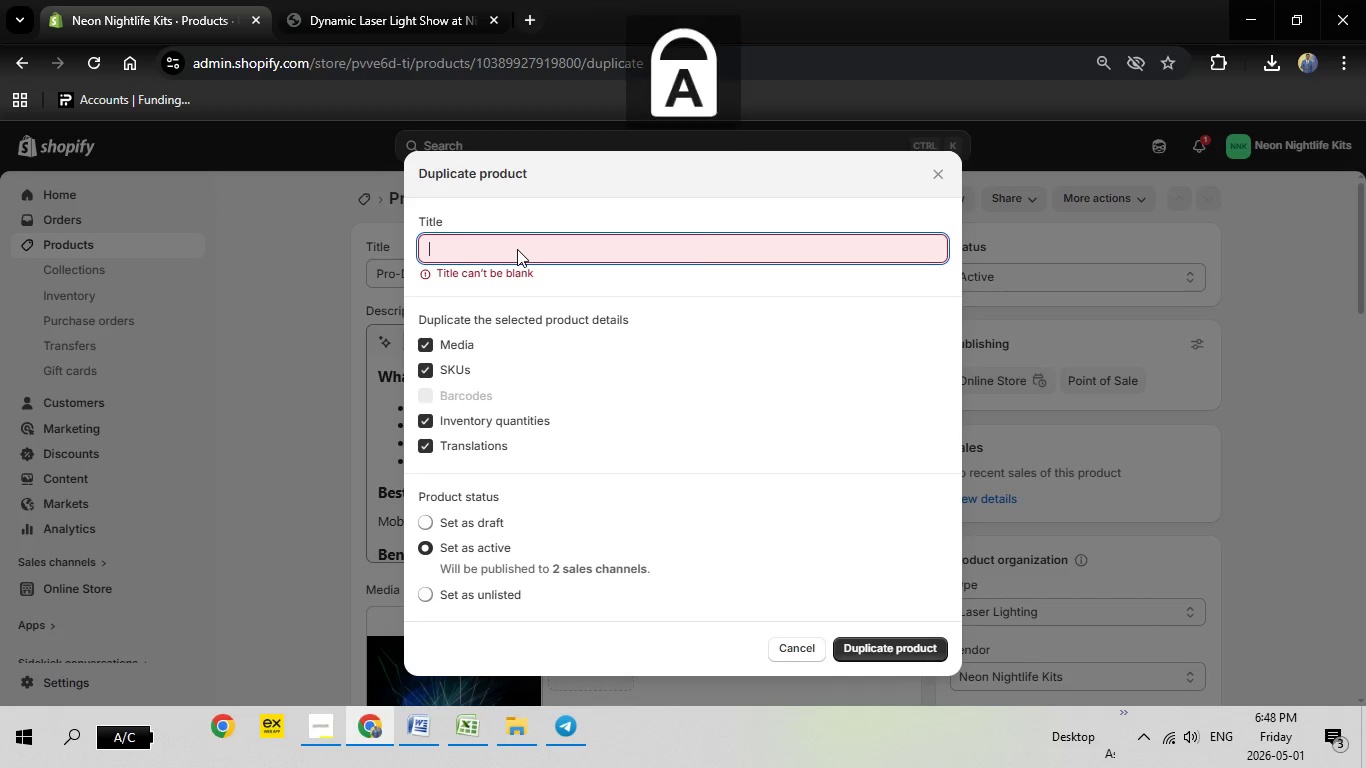 
type(Haunted Mansion Fog Generator)
 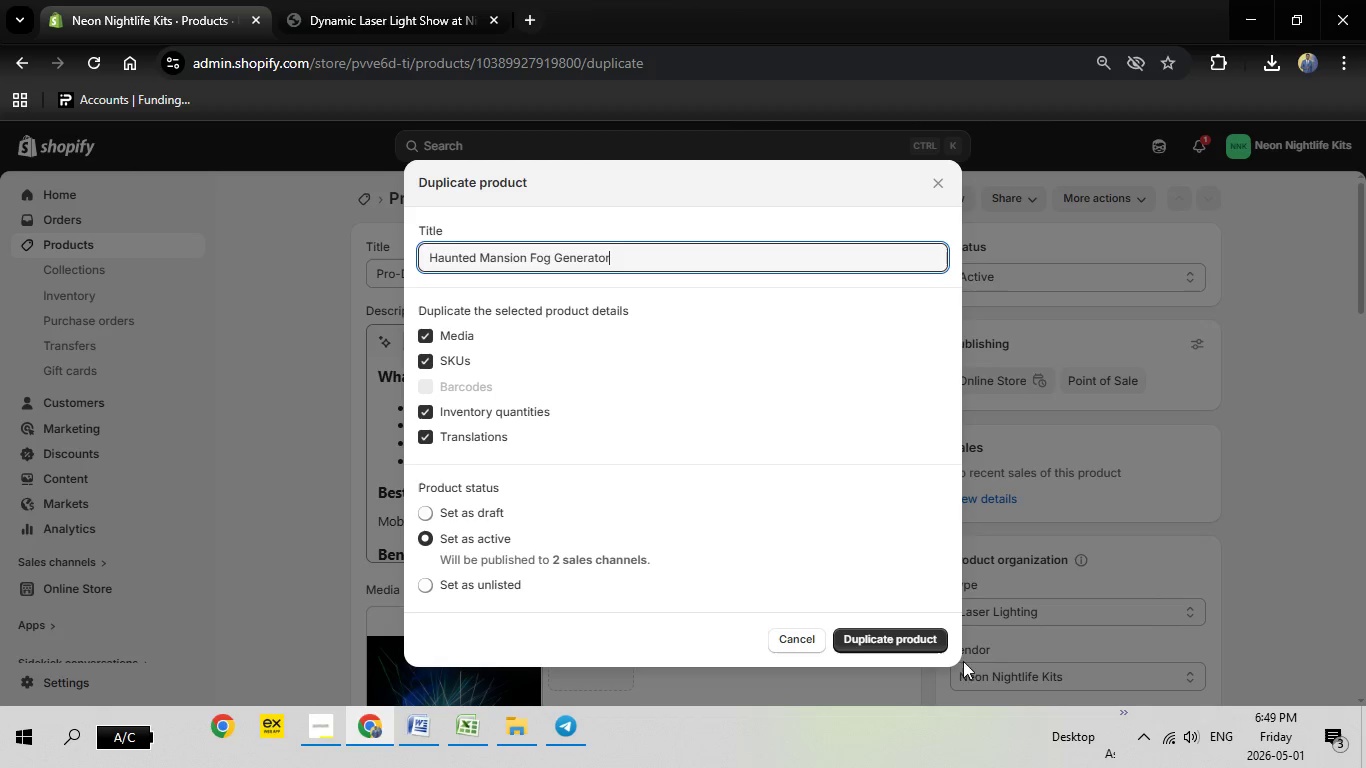 
left_click([910, 639])
 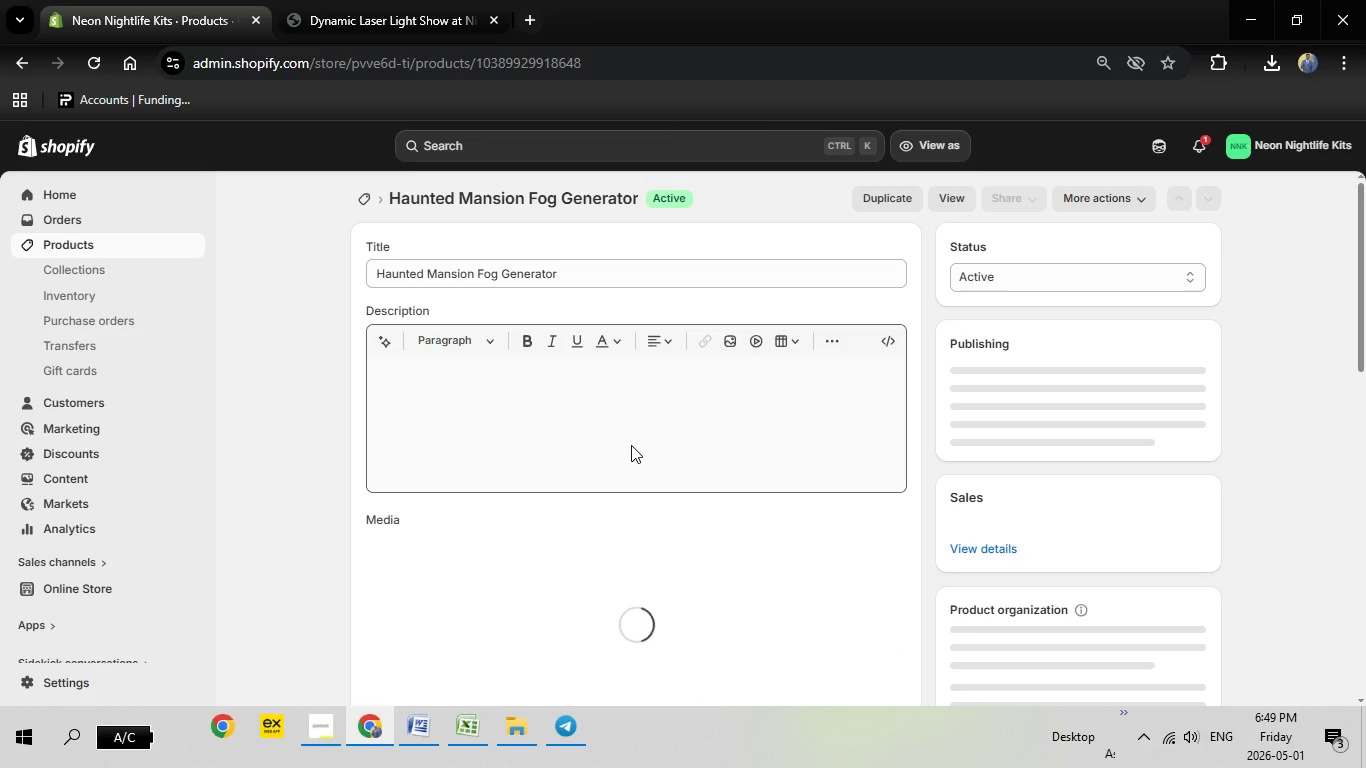 
wait(24.03)
 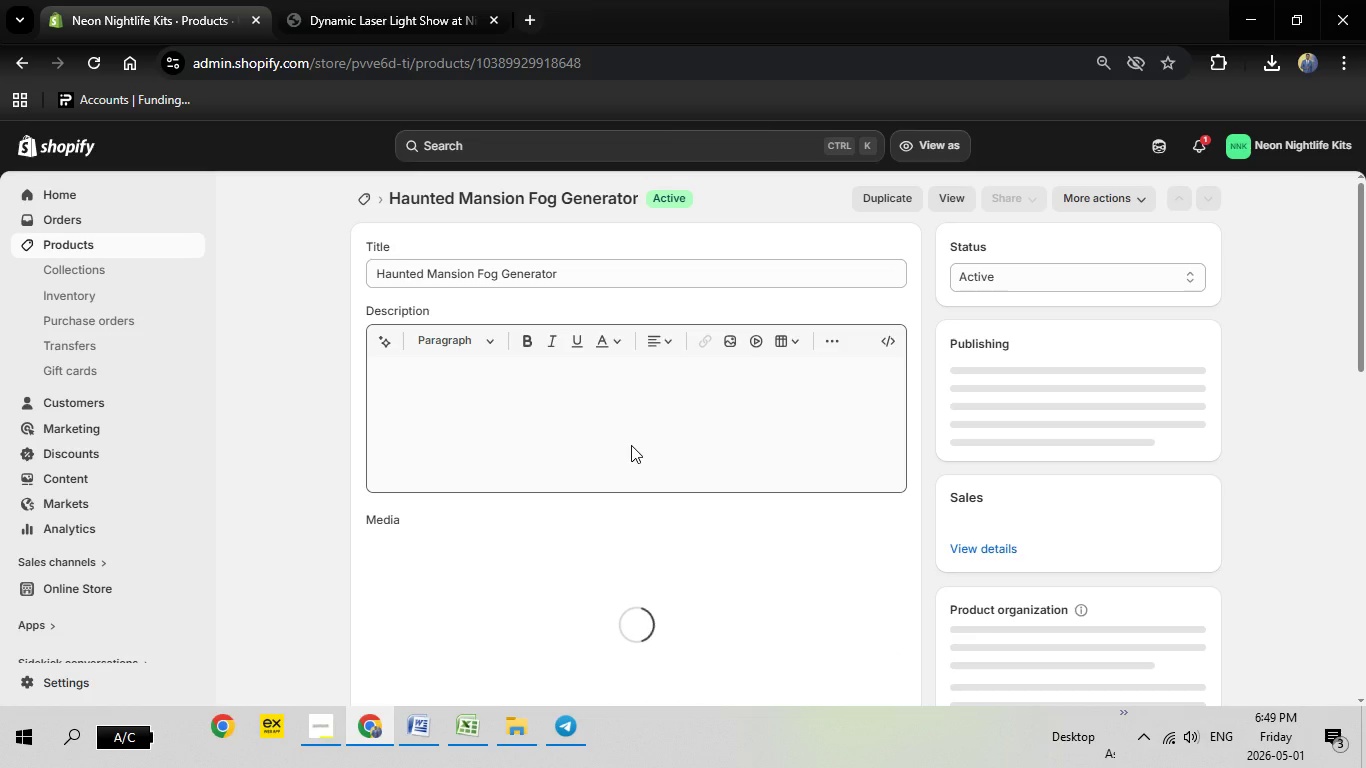 
left_click([403, 734])
 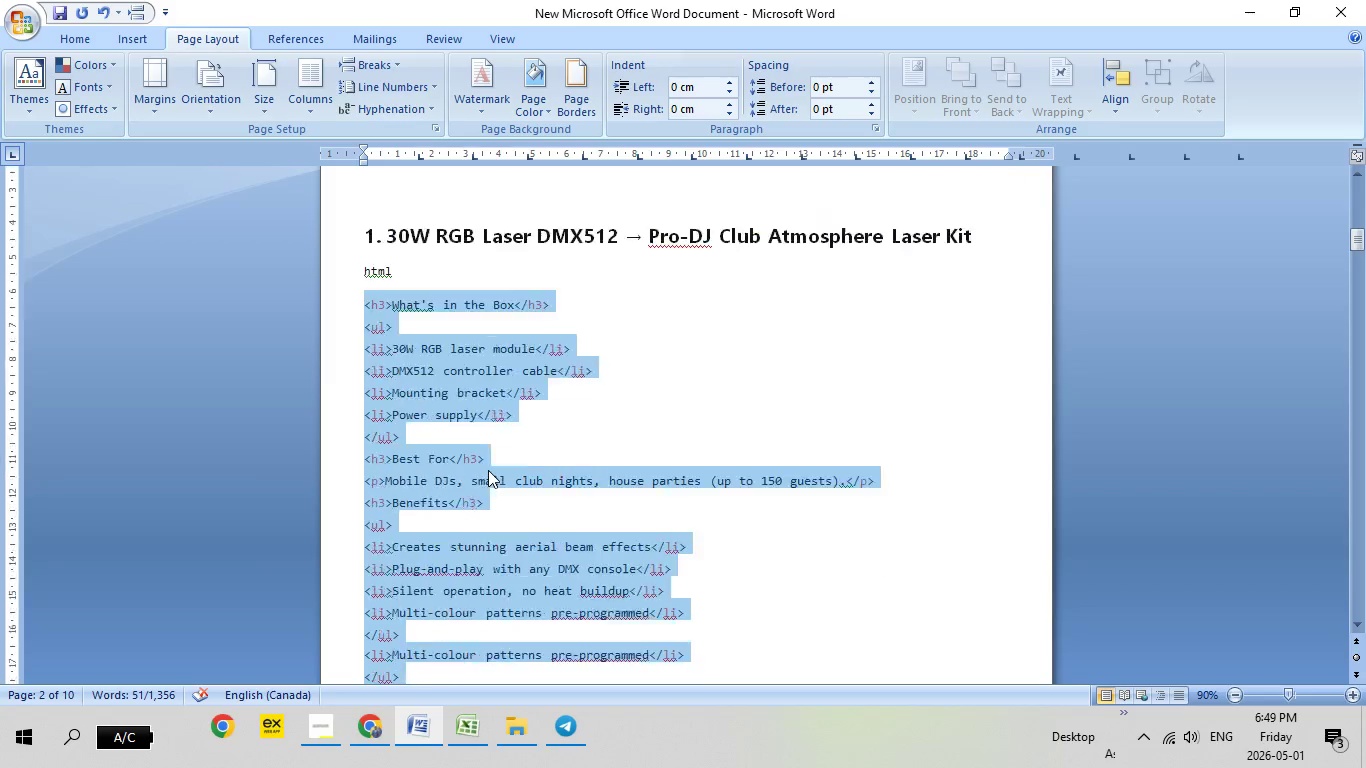 
scroll: coordinate [489, 470], scroll_direction: down, amount: 15.0
 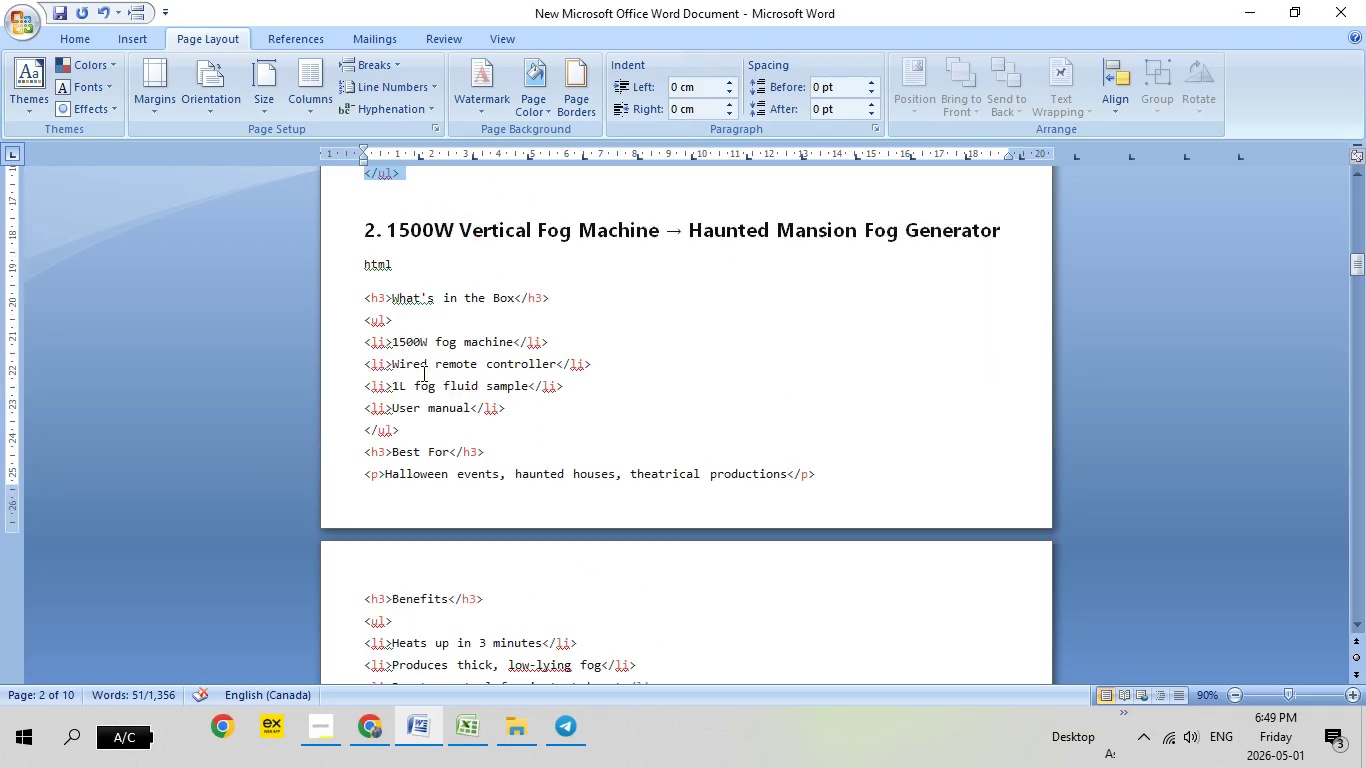 
scroll: coordinate [422, 373], scroll_direction: up, amount: 2.0
 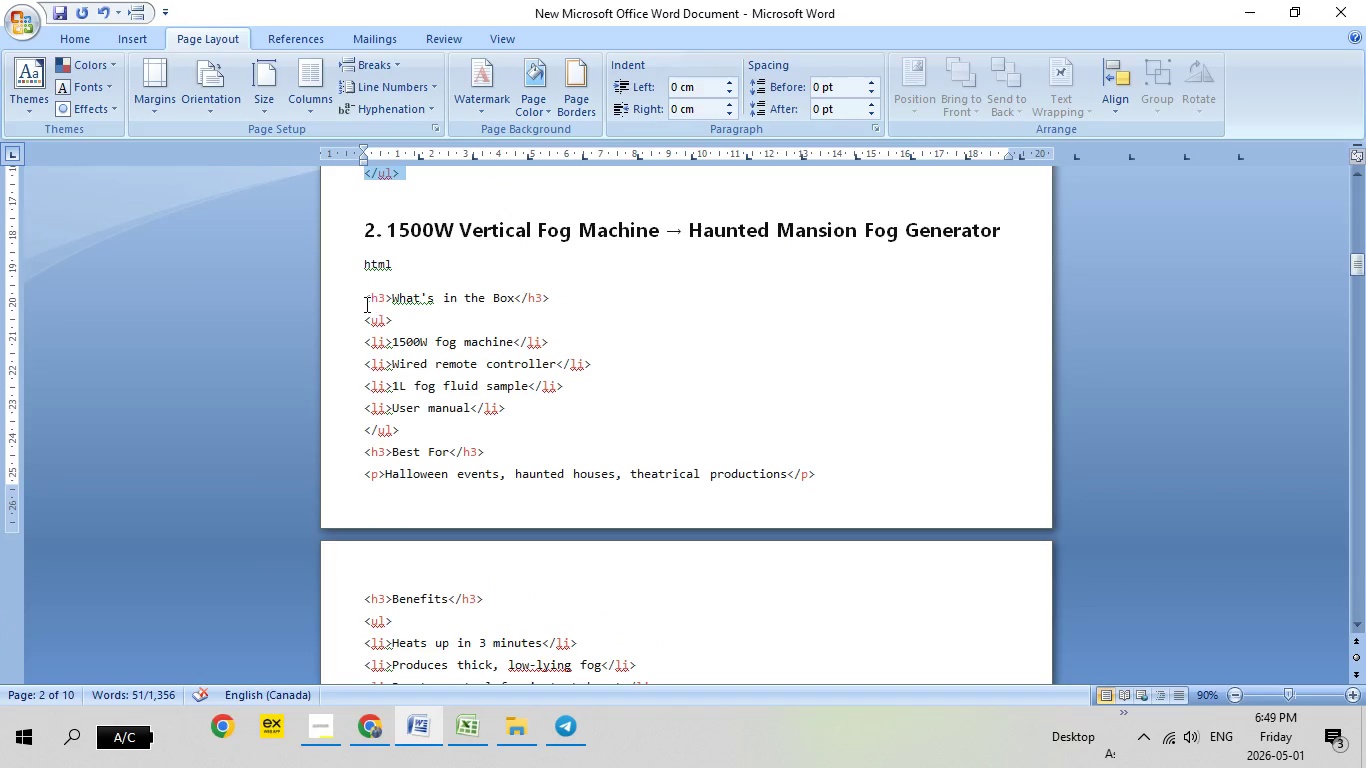 
left_click_drag(start_coordinate=[363, 301], to_coordinate=[625, 567])
 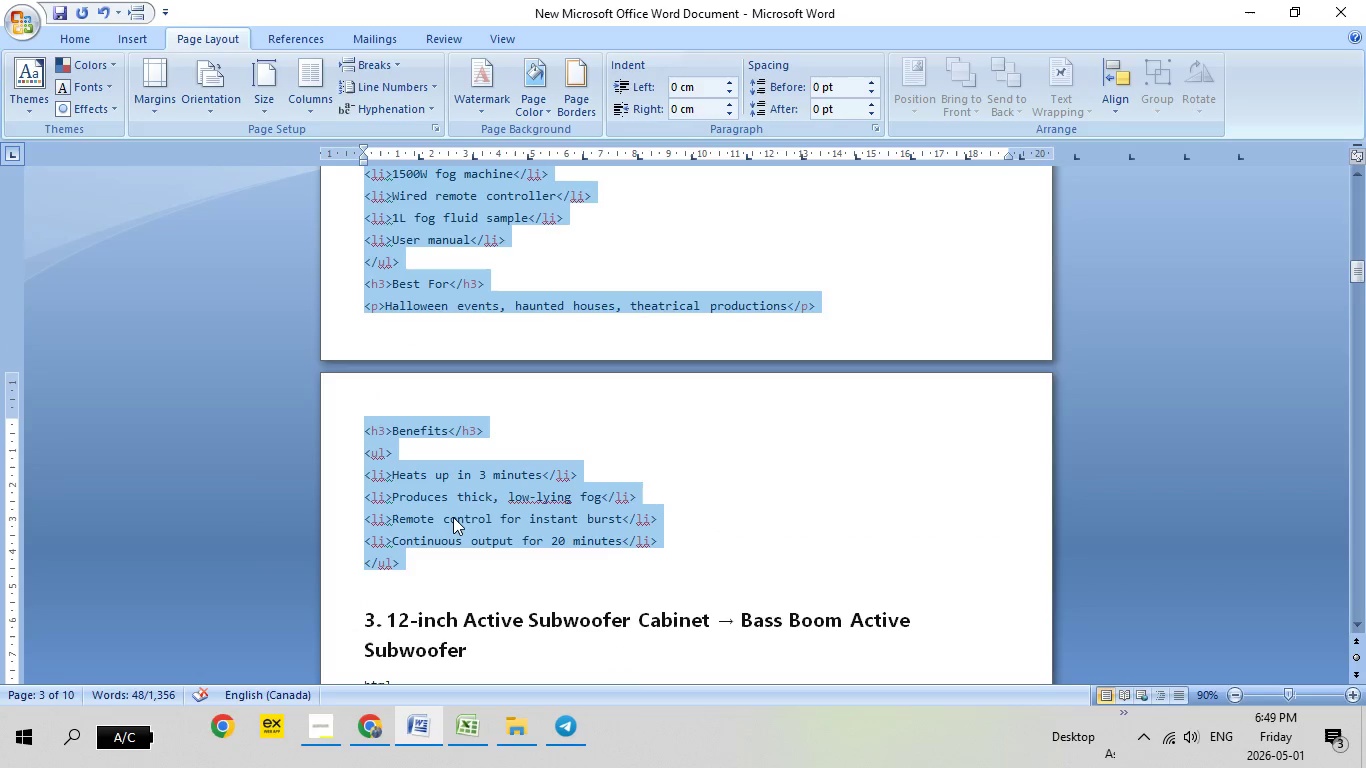 
scroll: coordinate [557, 529], scroll_direction: down, amount: 4.0
 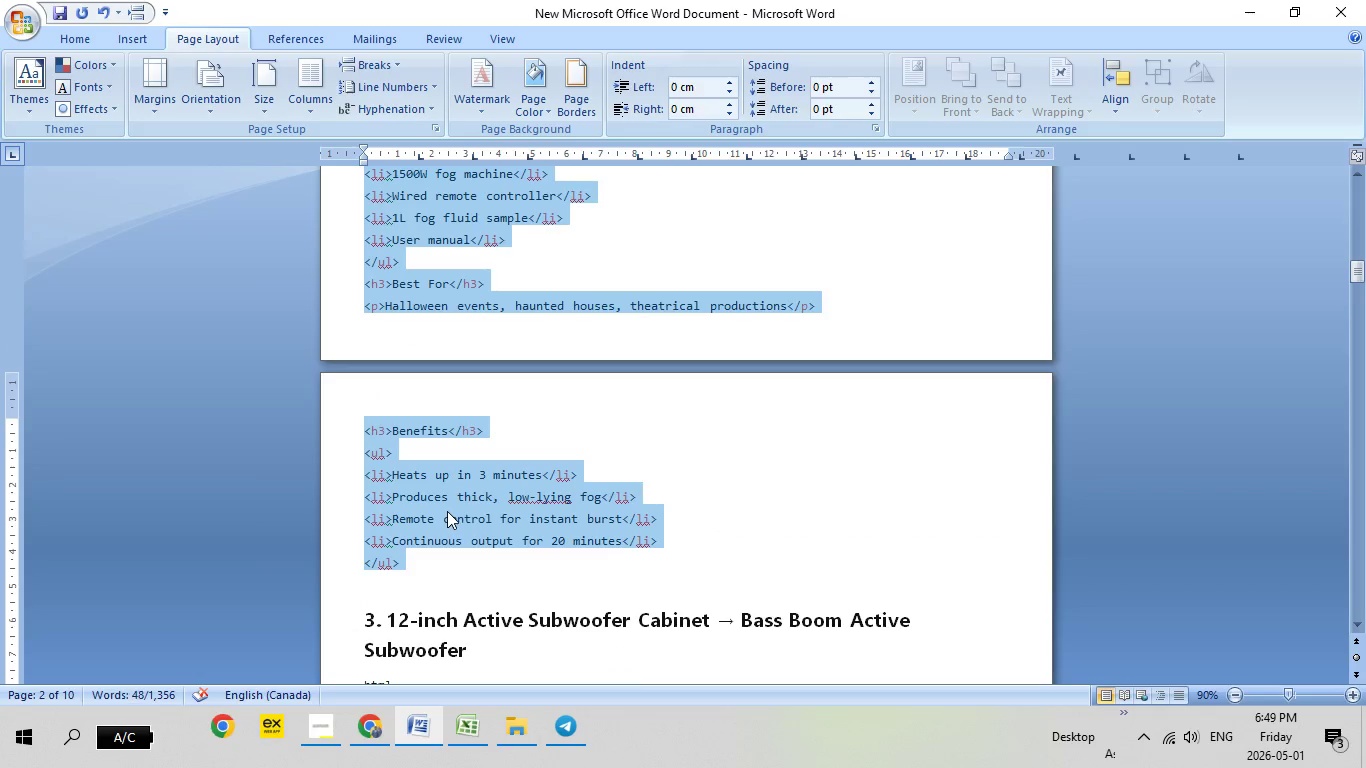 
right_click([453, 517])
 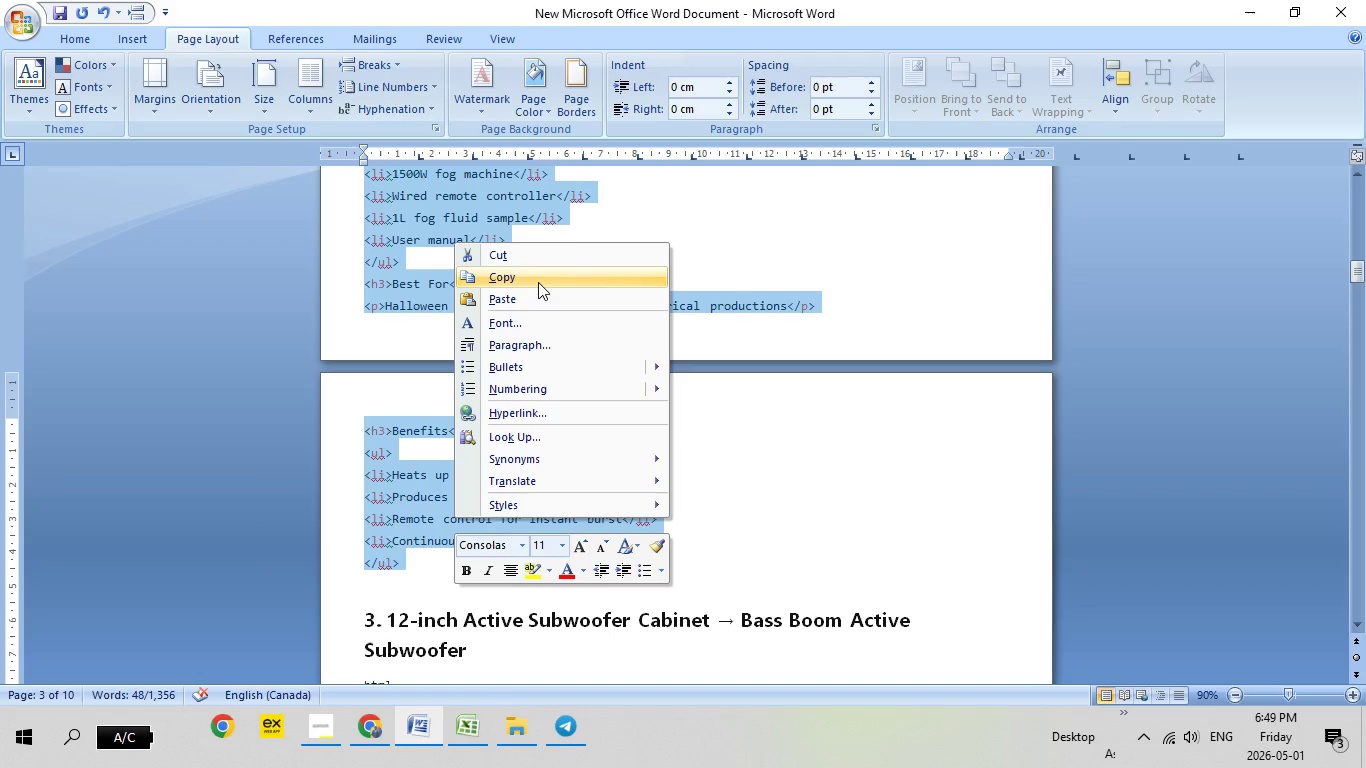 
left_click([537, 280])
 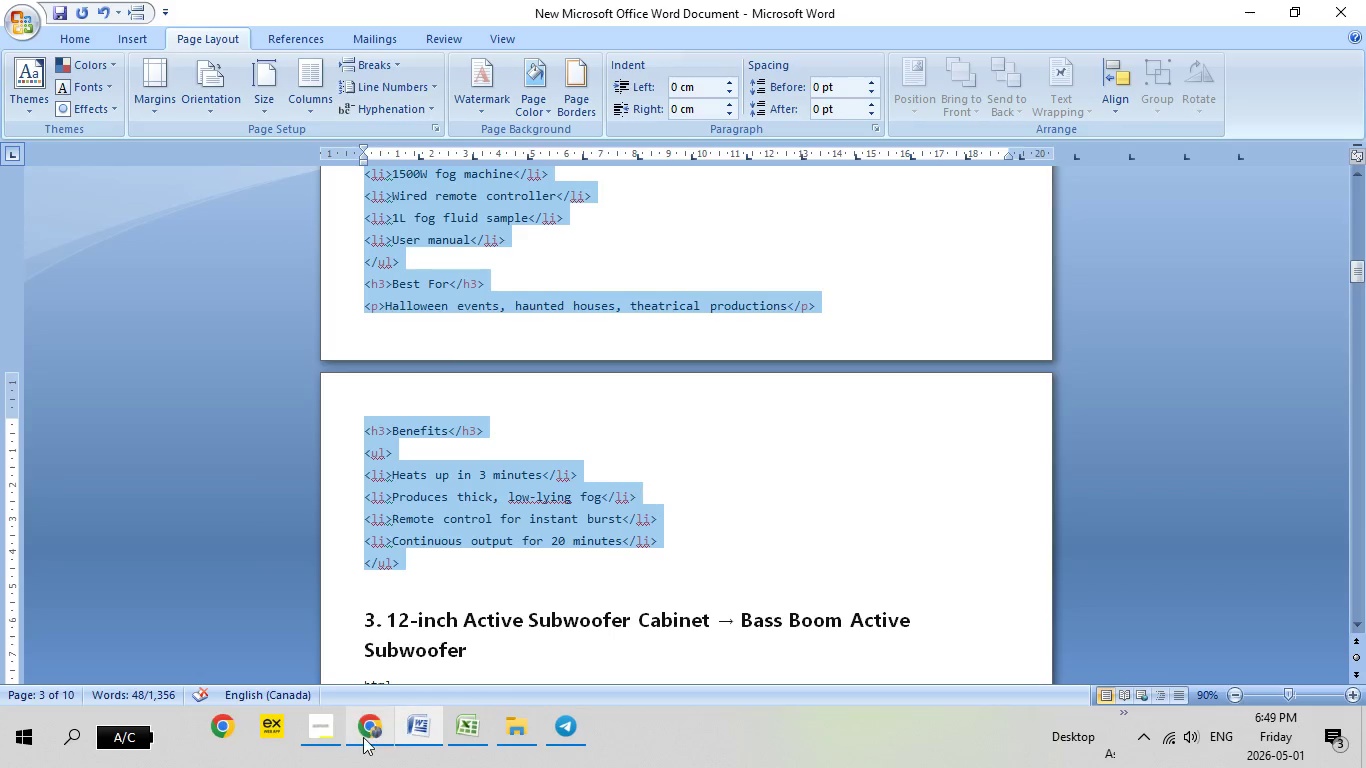 
left_click([363, 737])
 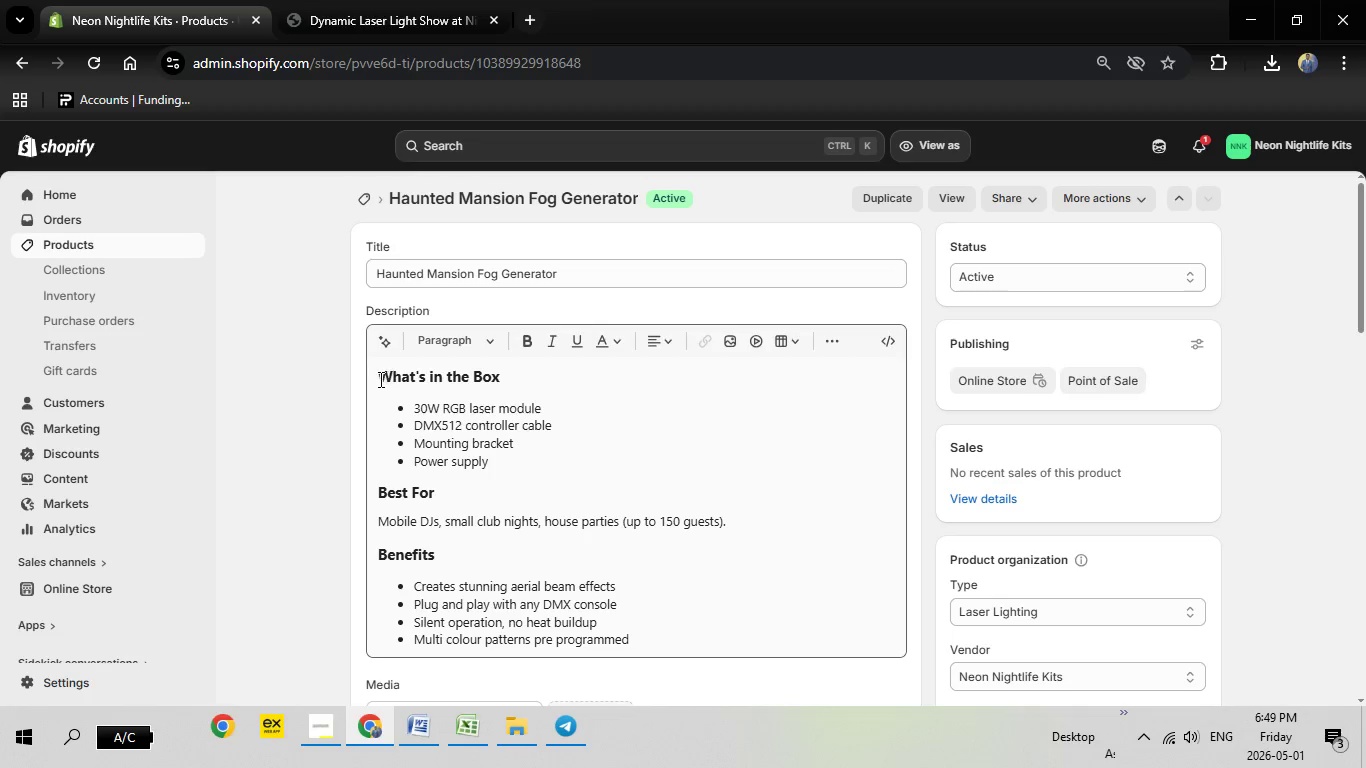 
left_click([379, 379])
 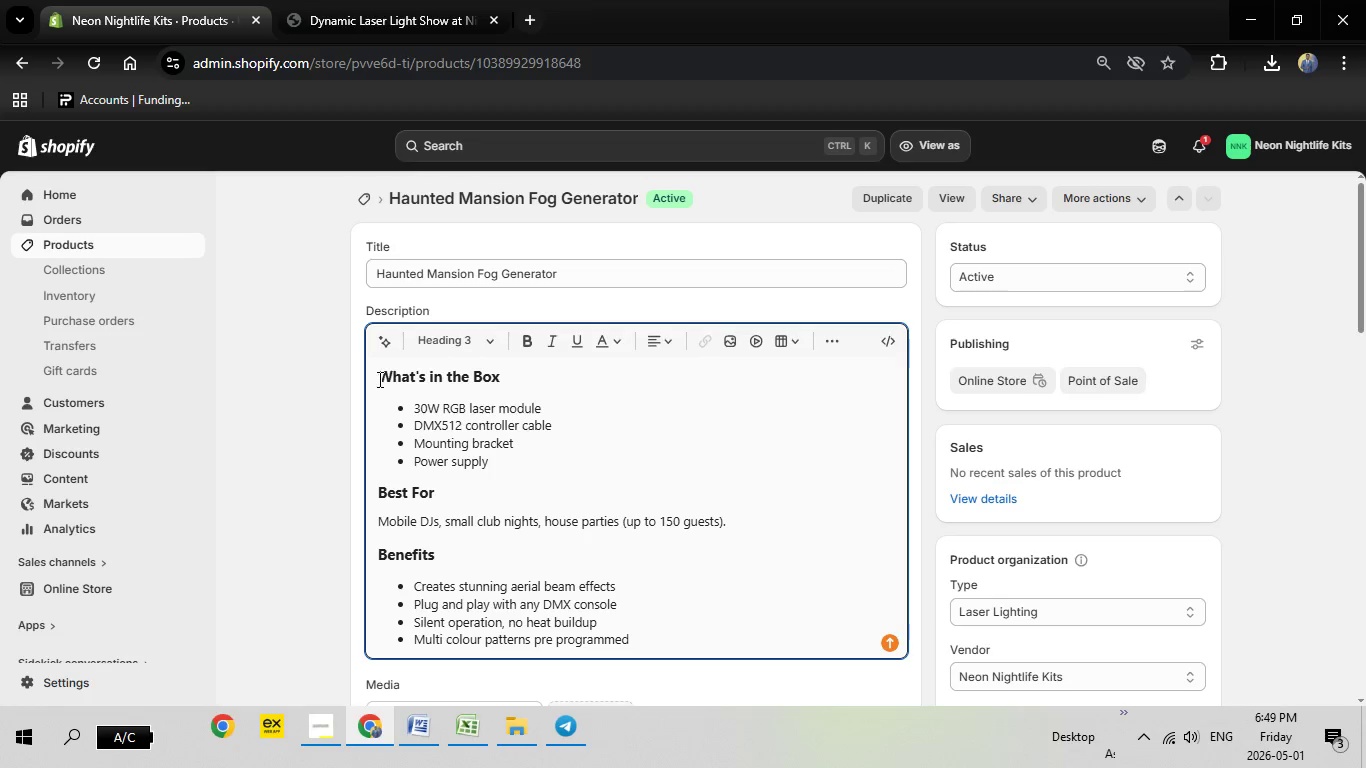 
left_click_drag(start_coordinate=[378, 379], to_coordinate=[668, 252])
 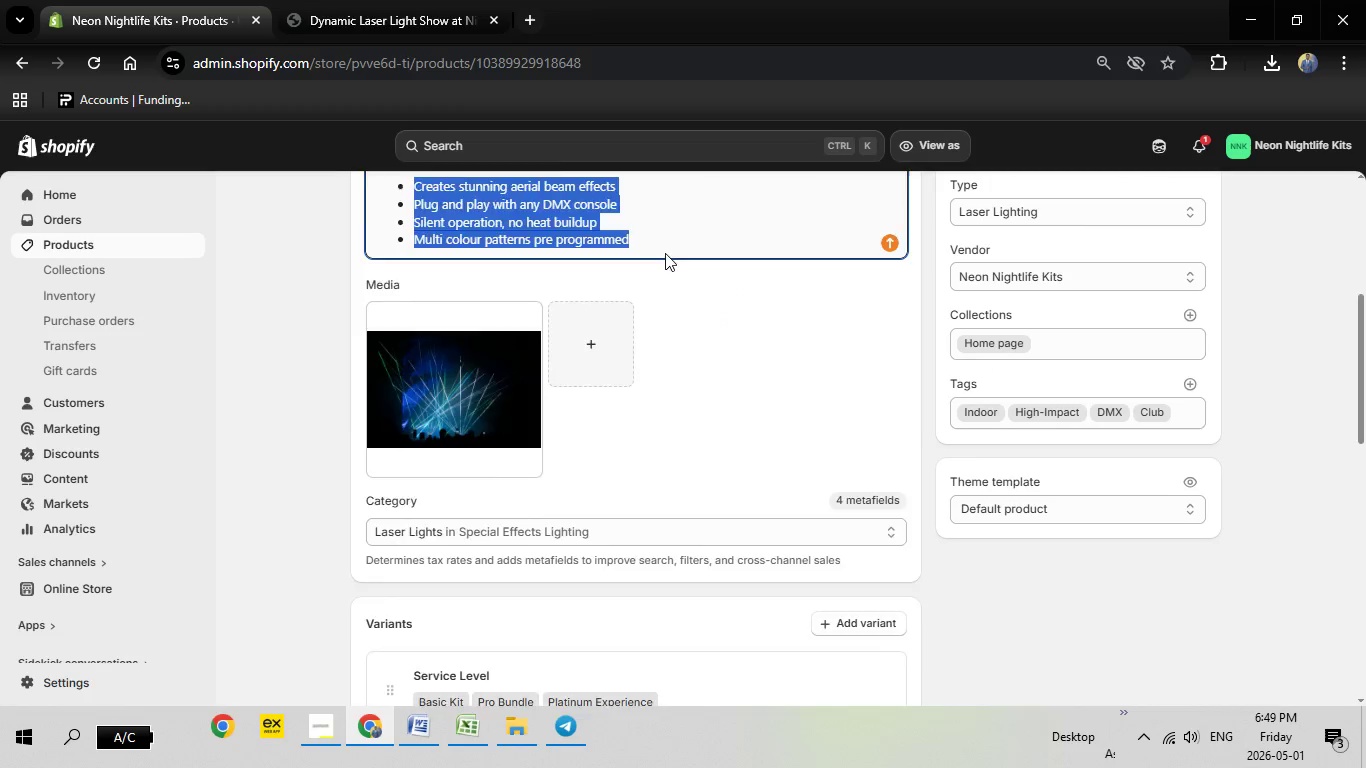 
scroll: coordinate [634, 544], scroll_direction: down, amount: 4.0
 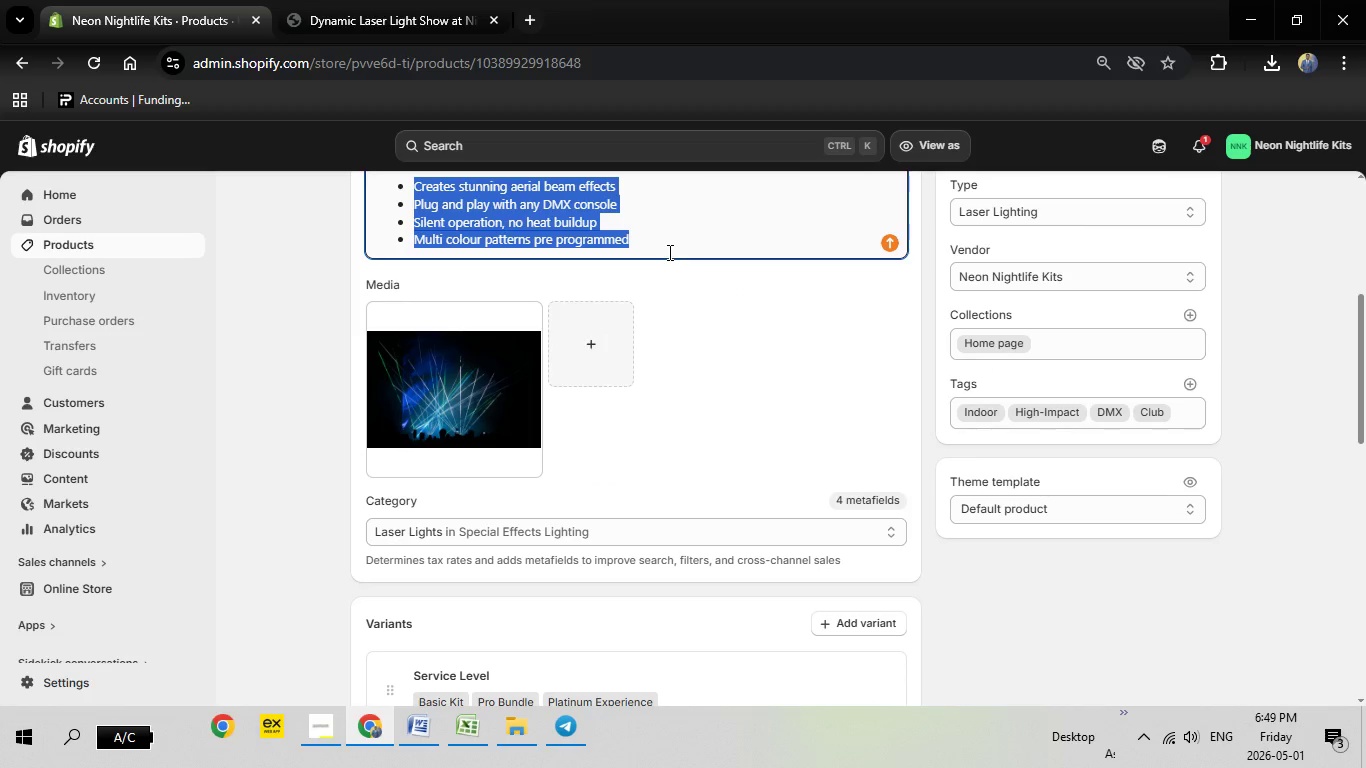 
key(Backspace)
 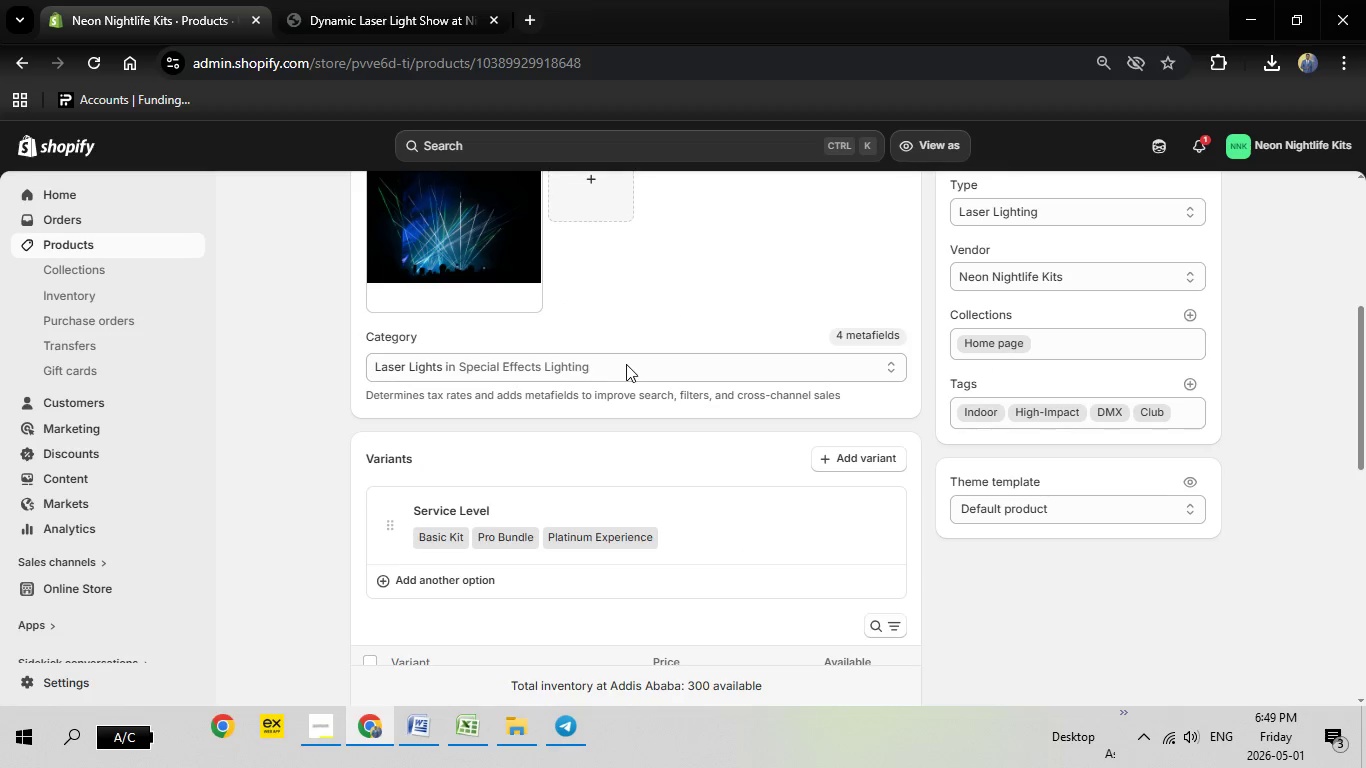 
scroll: coordinate [710, 363], scroll_direction: up, amount: 7.0
 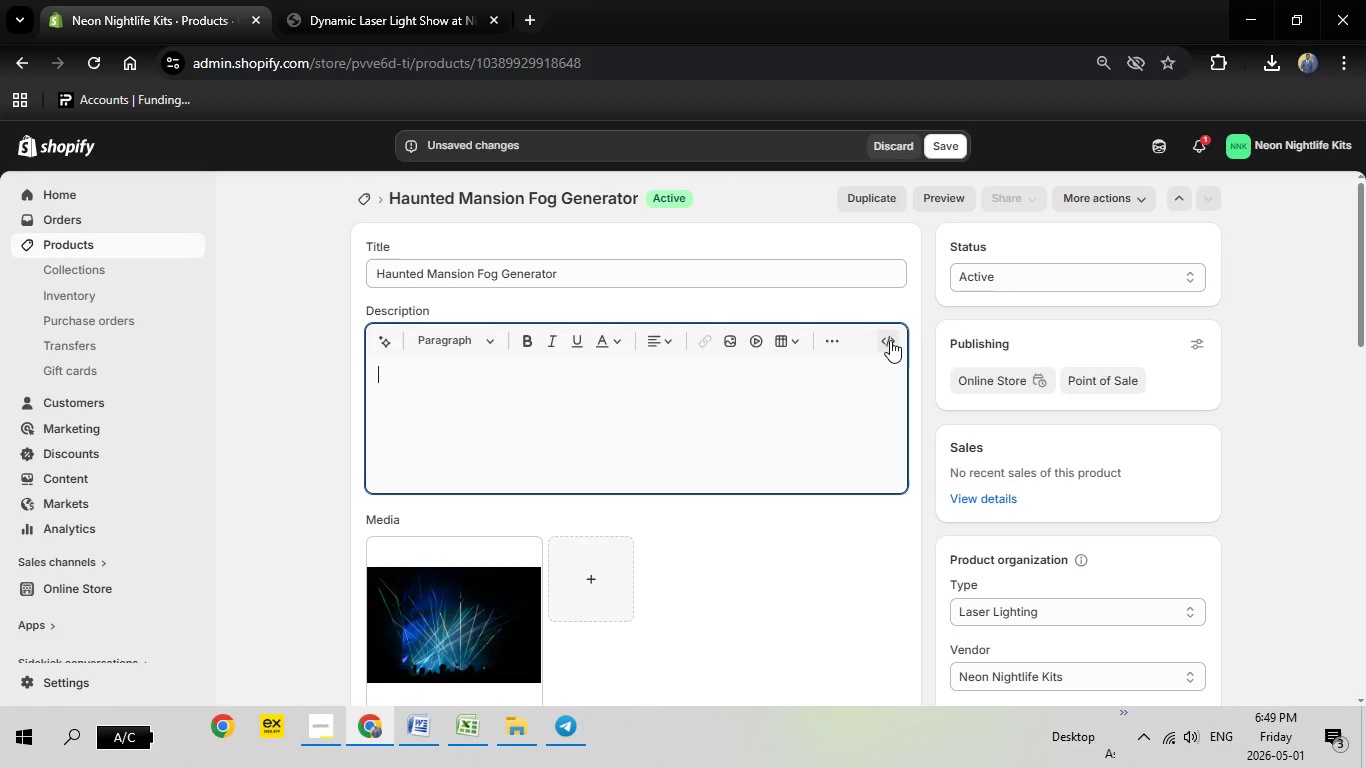 
left_click([890, 340])
 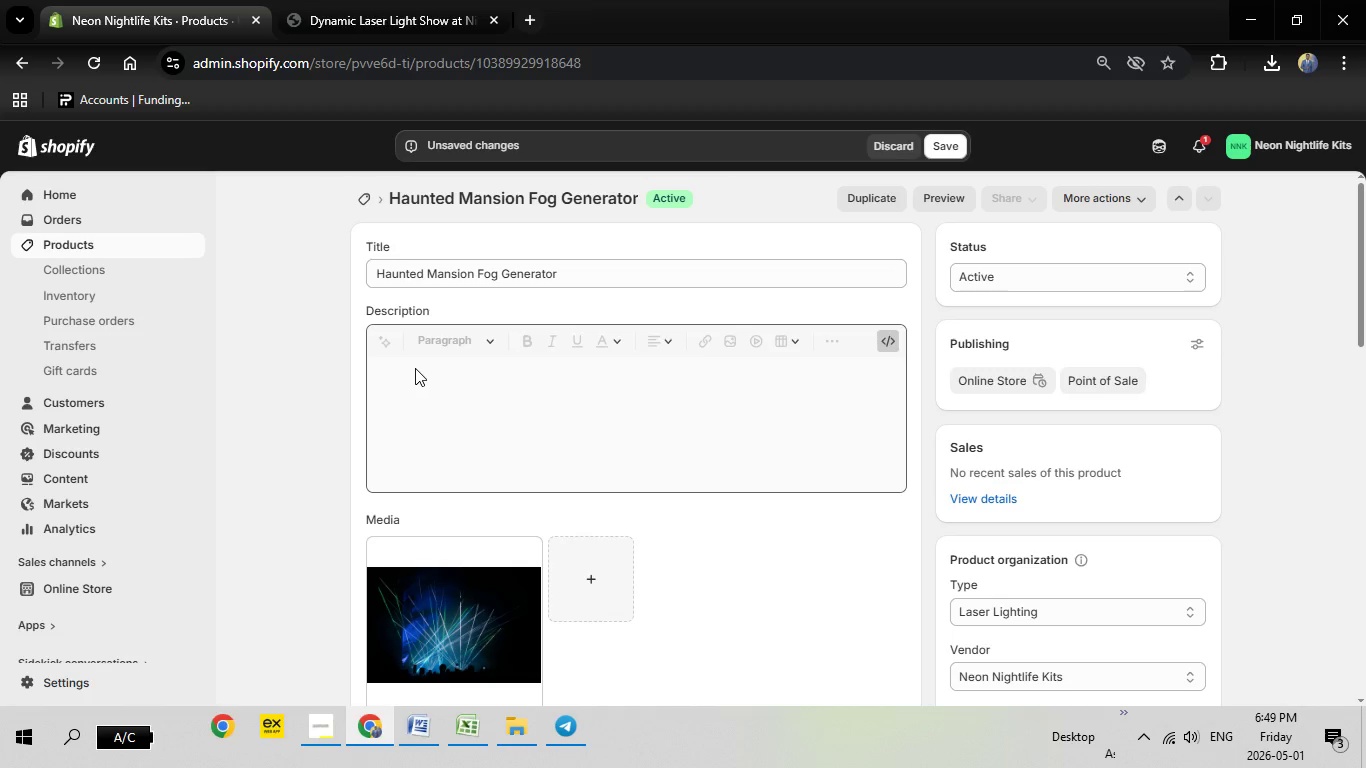 
right_click([413, 368])
 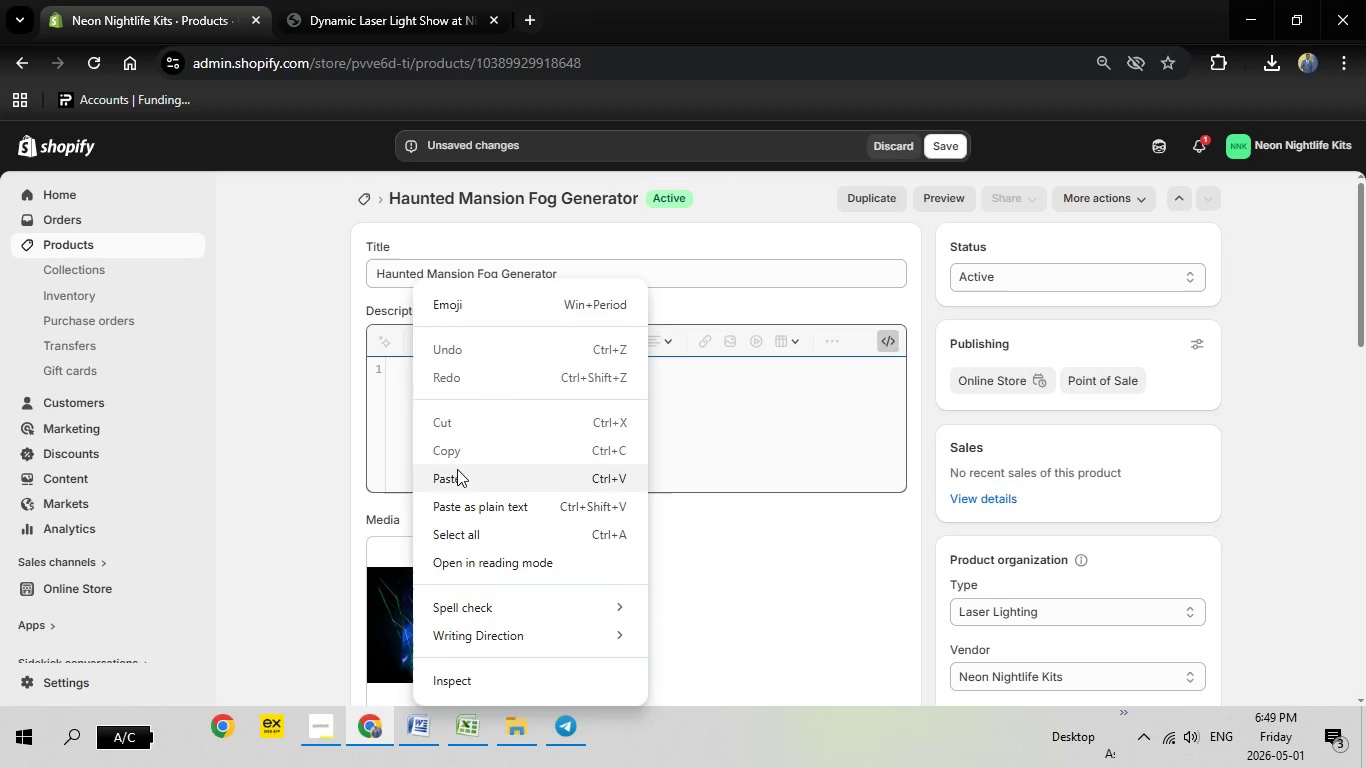 
left_click([457, 469])
 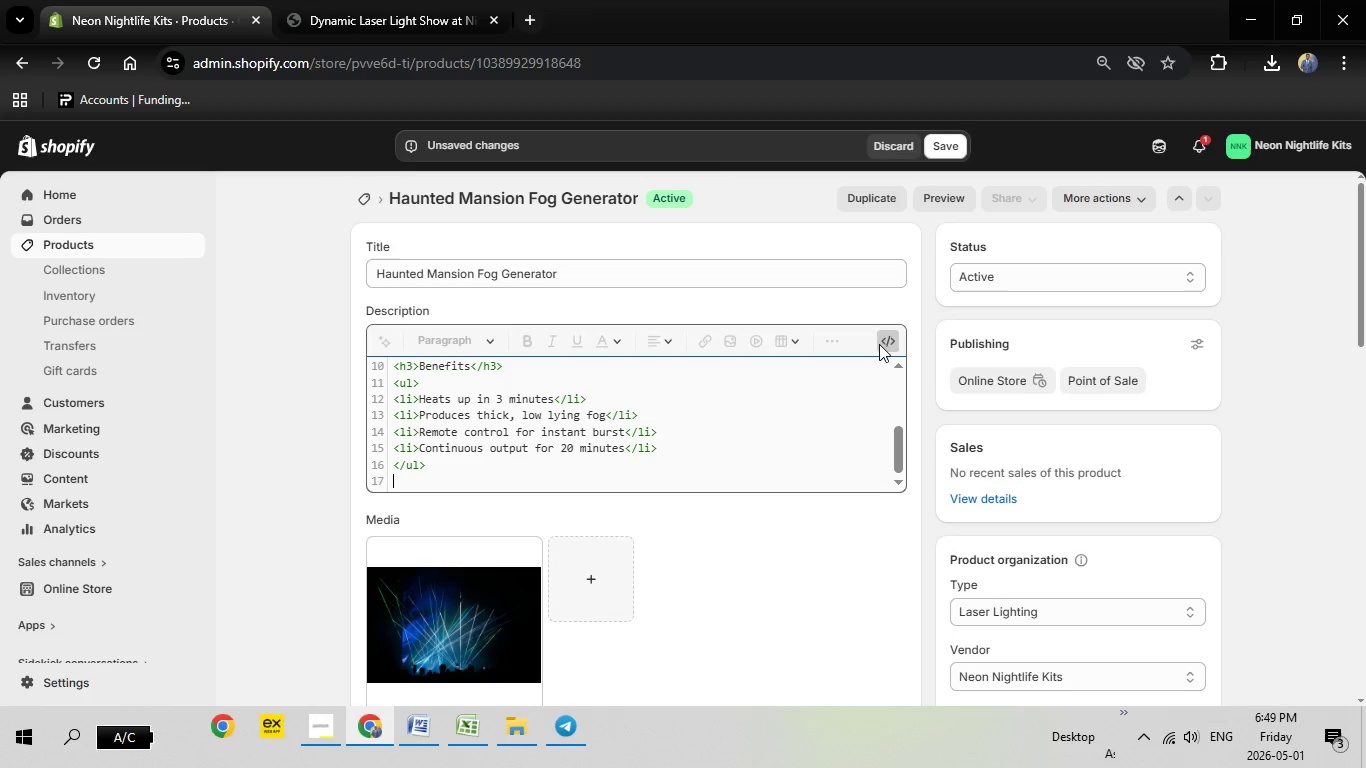 
left_click([884, 341])
 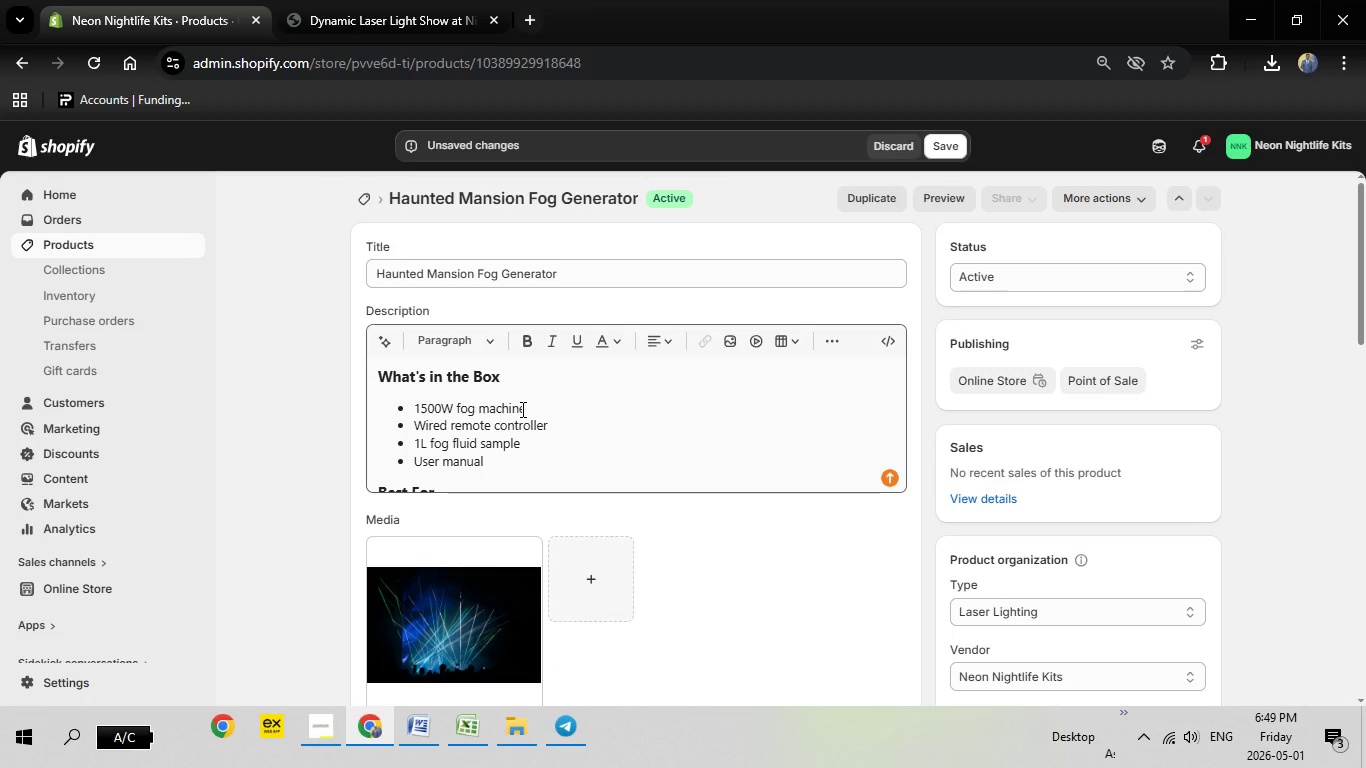 
scroll: coordinate [521, 409], scroll_direction: down, amount: 3.0
 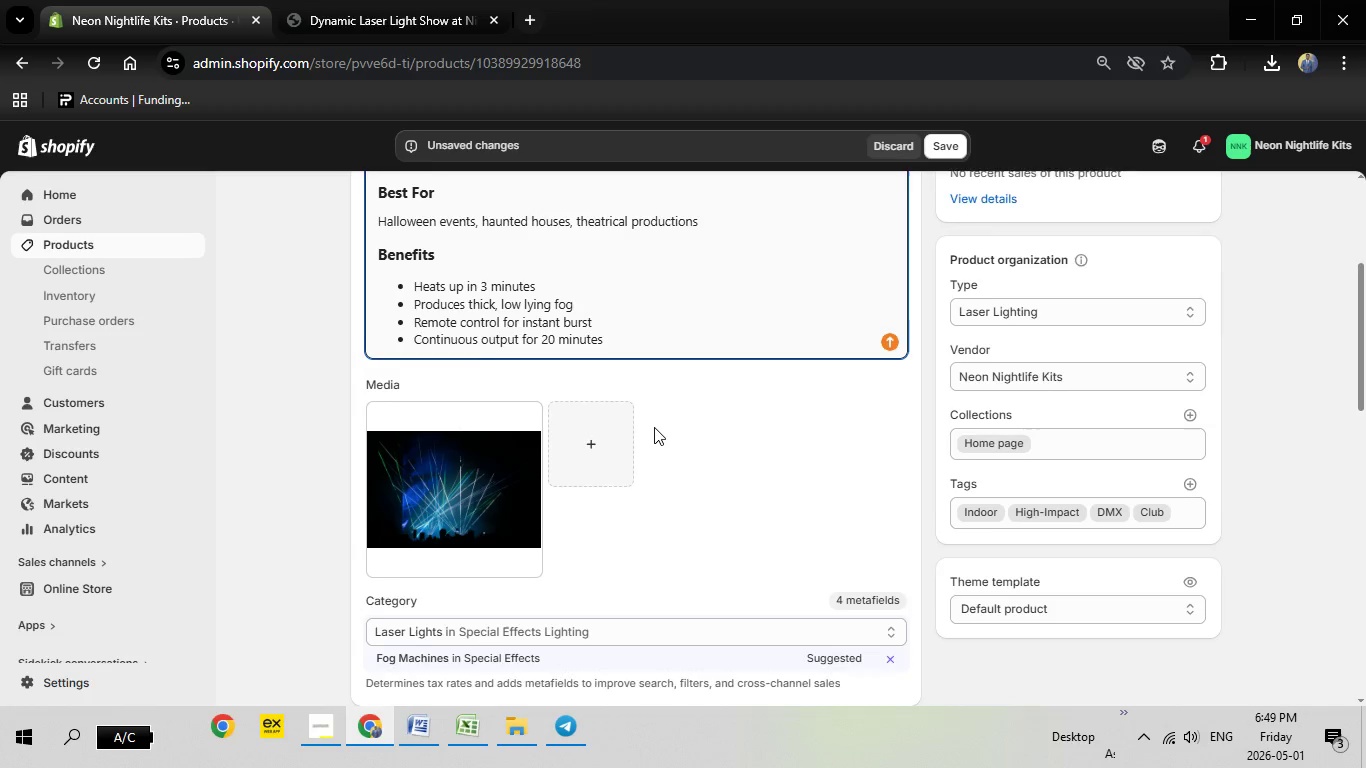 
scroll: coordinate [654, 427], scroll_direction: up, amount: 3.0
 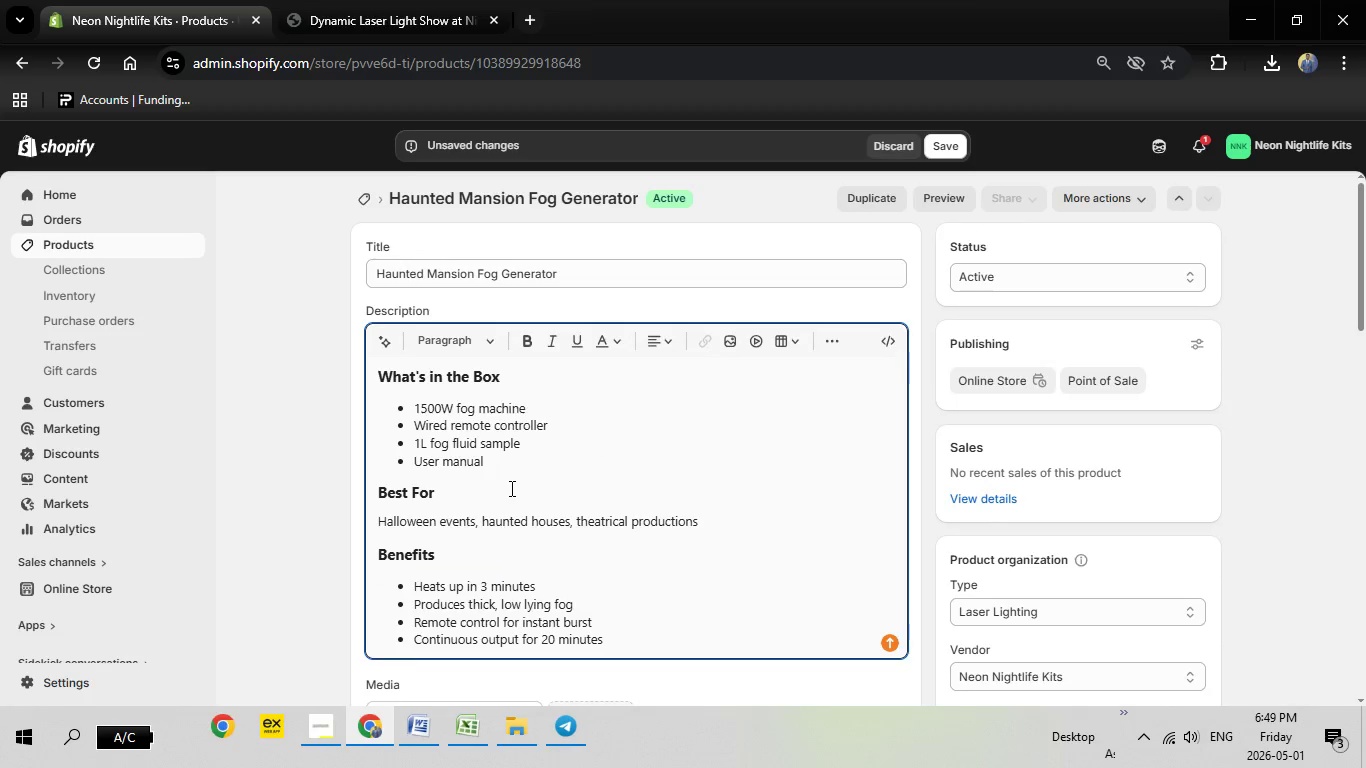 
scroll: coordinate [510, 488], scroll_direction: down, amount: 2.0
 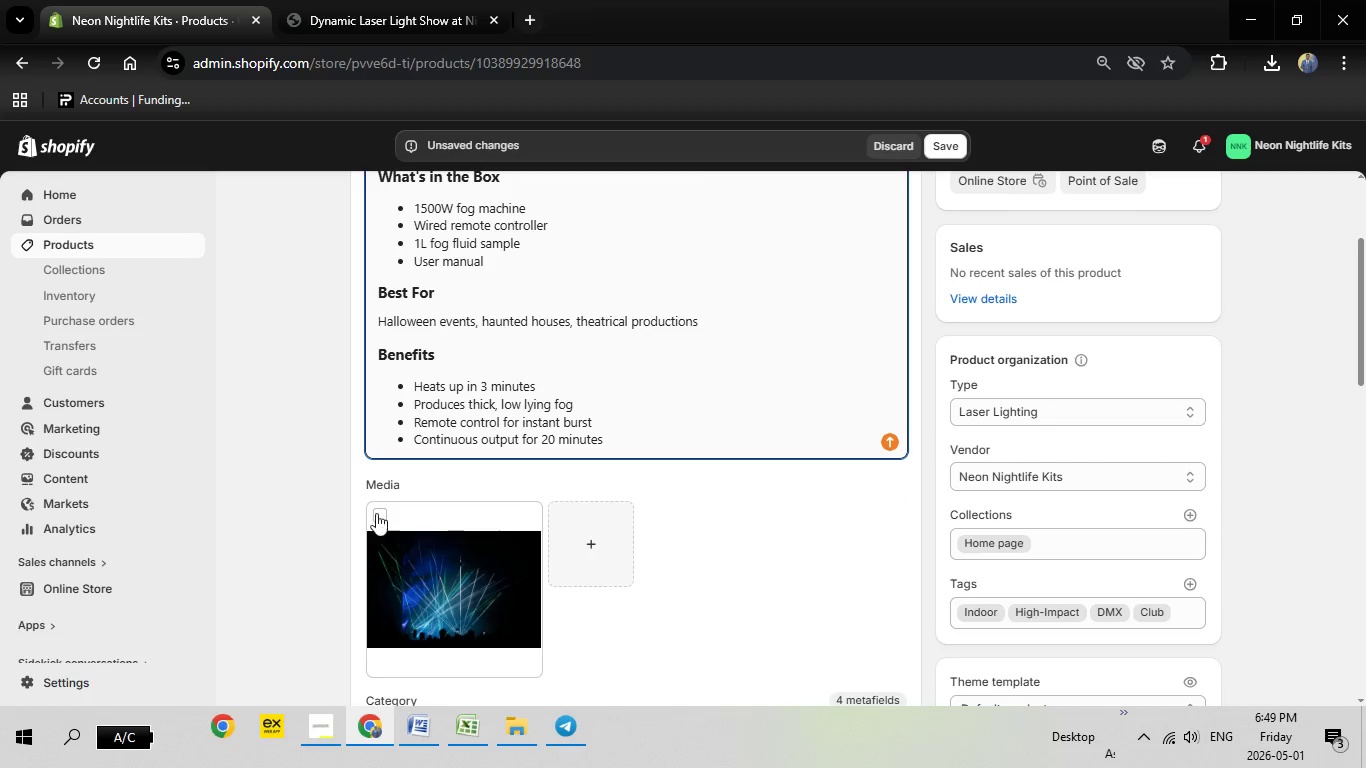 
left_click([376, 514])
 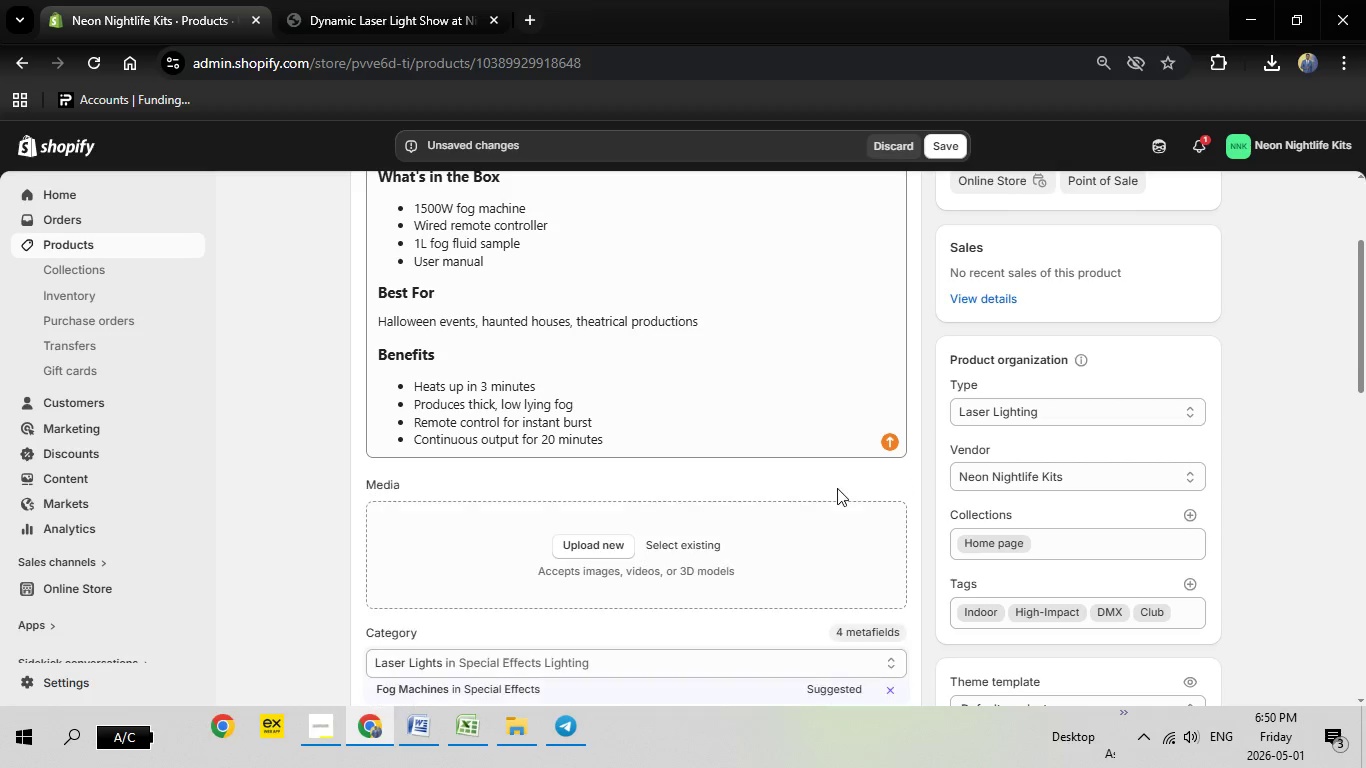 
scroll: coordinate [837, 491], scroll_direction: down, amount: 1.0
 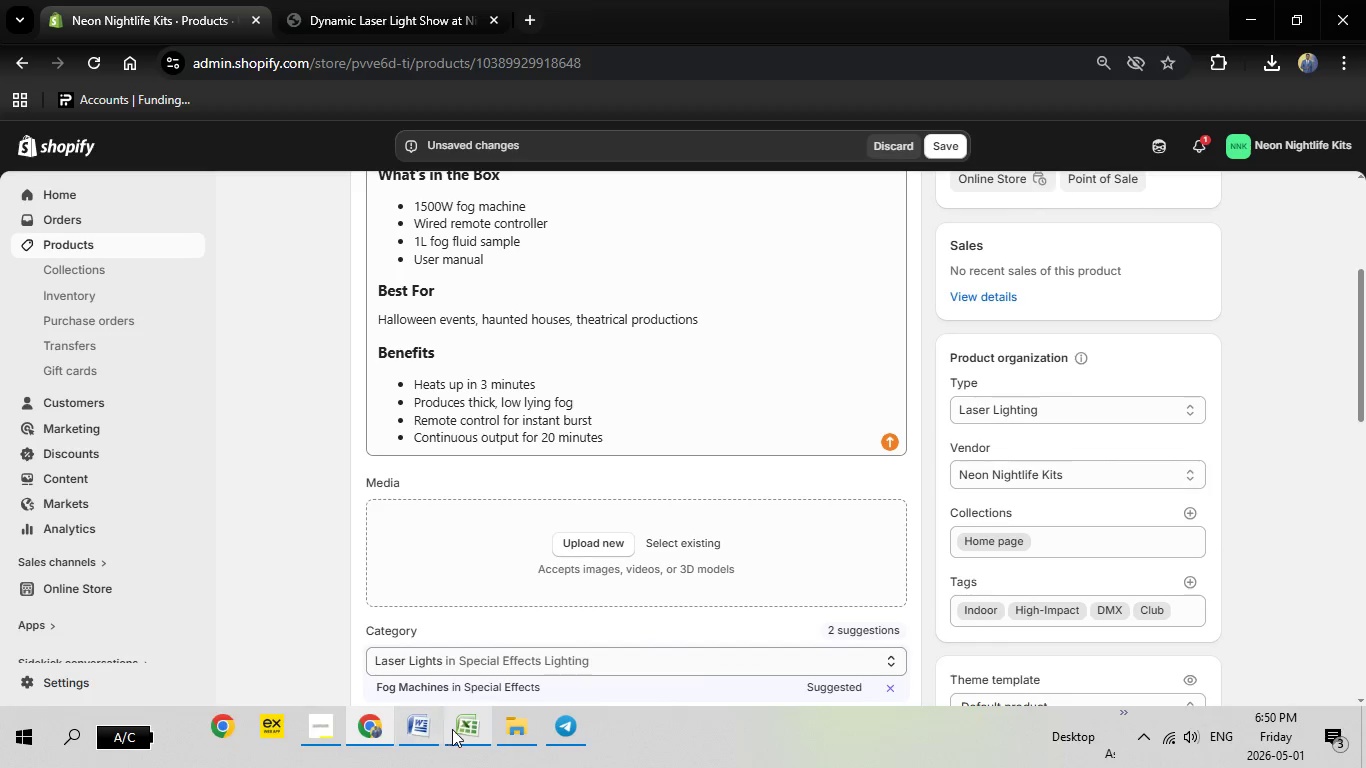 
left_click([460, 729])
 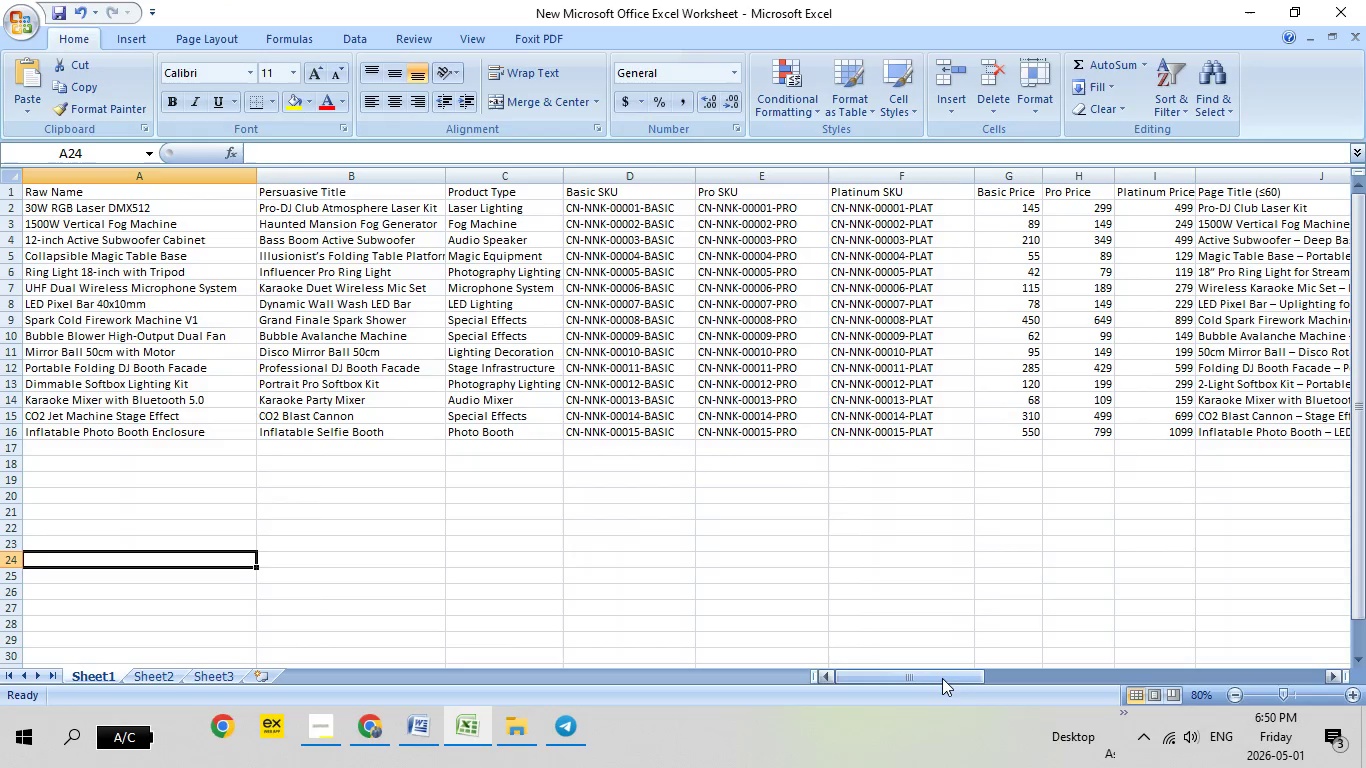 
left_click_drag(start_coordinate=[939, 677], to_coordinate=[1365, 654])
 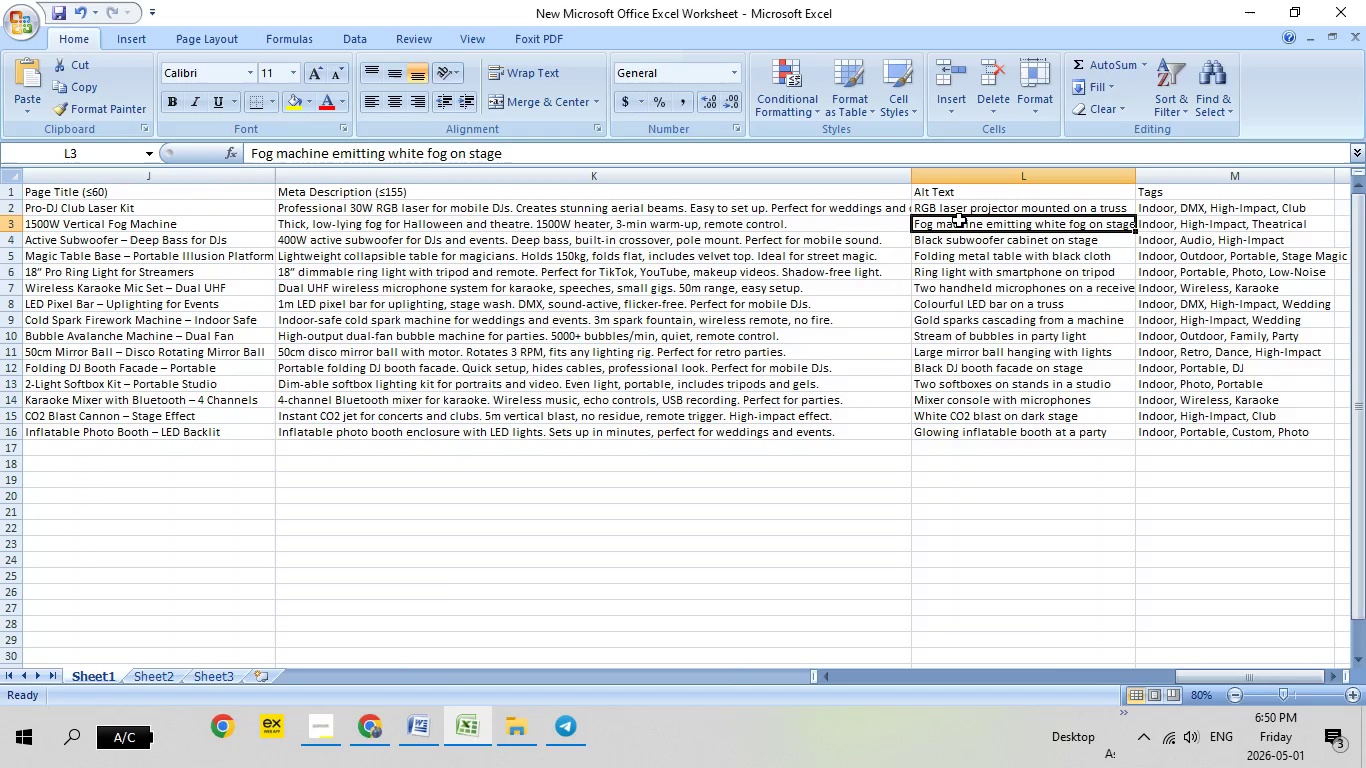 
double_click([959, 220])
 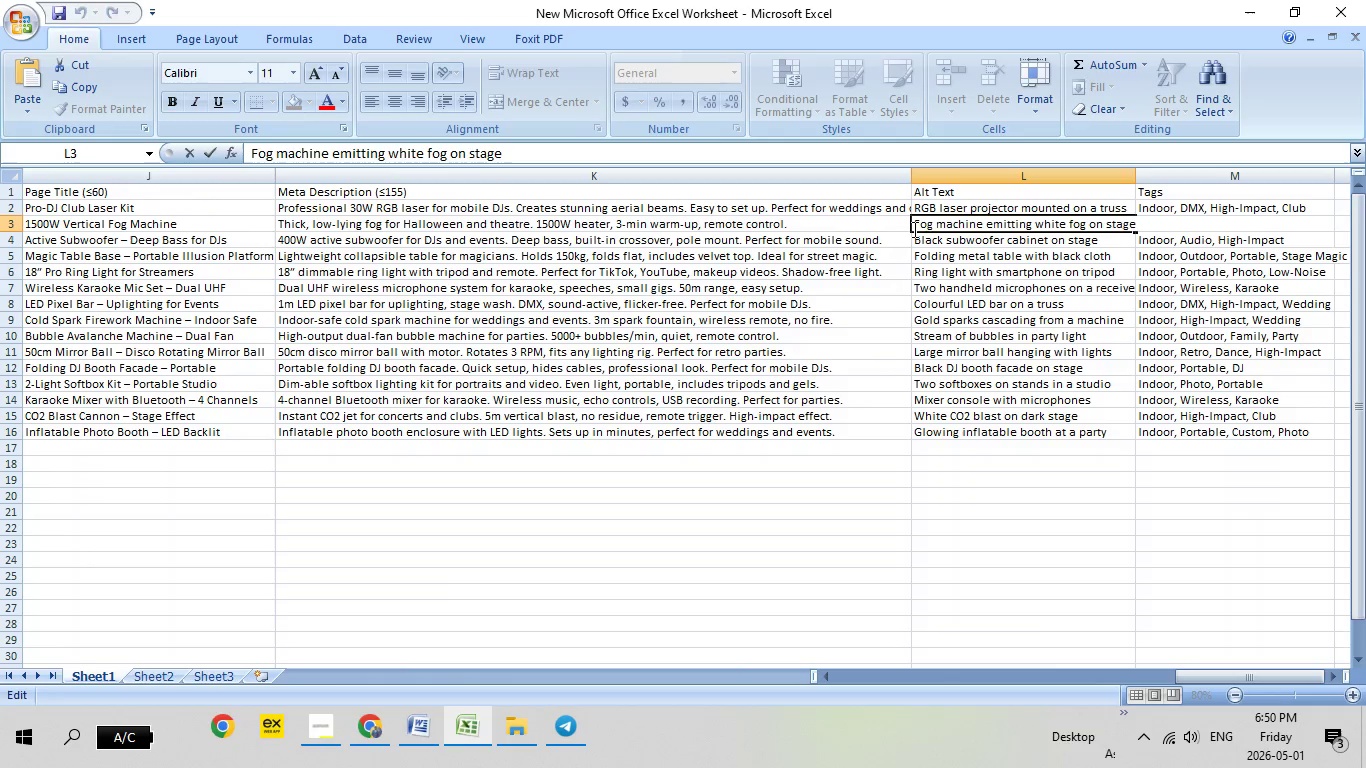 
left_click_drag(start_coordinate=[914, 228], to_coordinate=[1148, 226])
 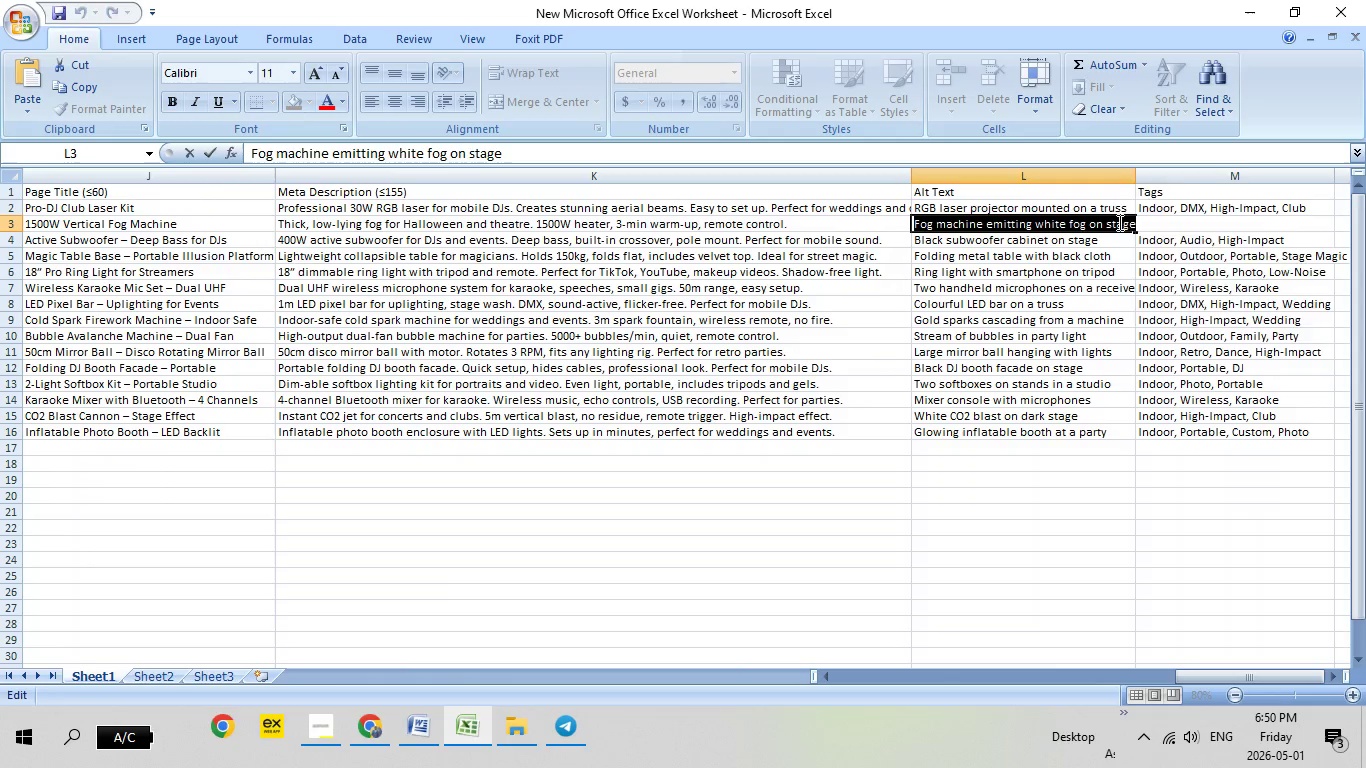 
right_click([1118, 222])
 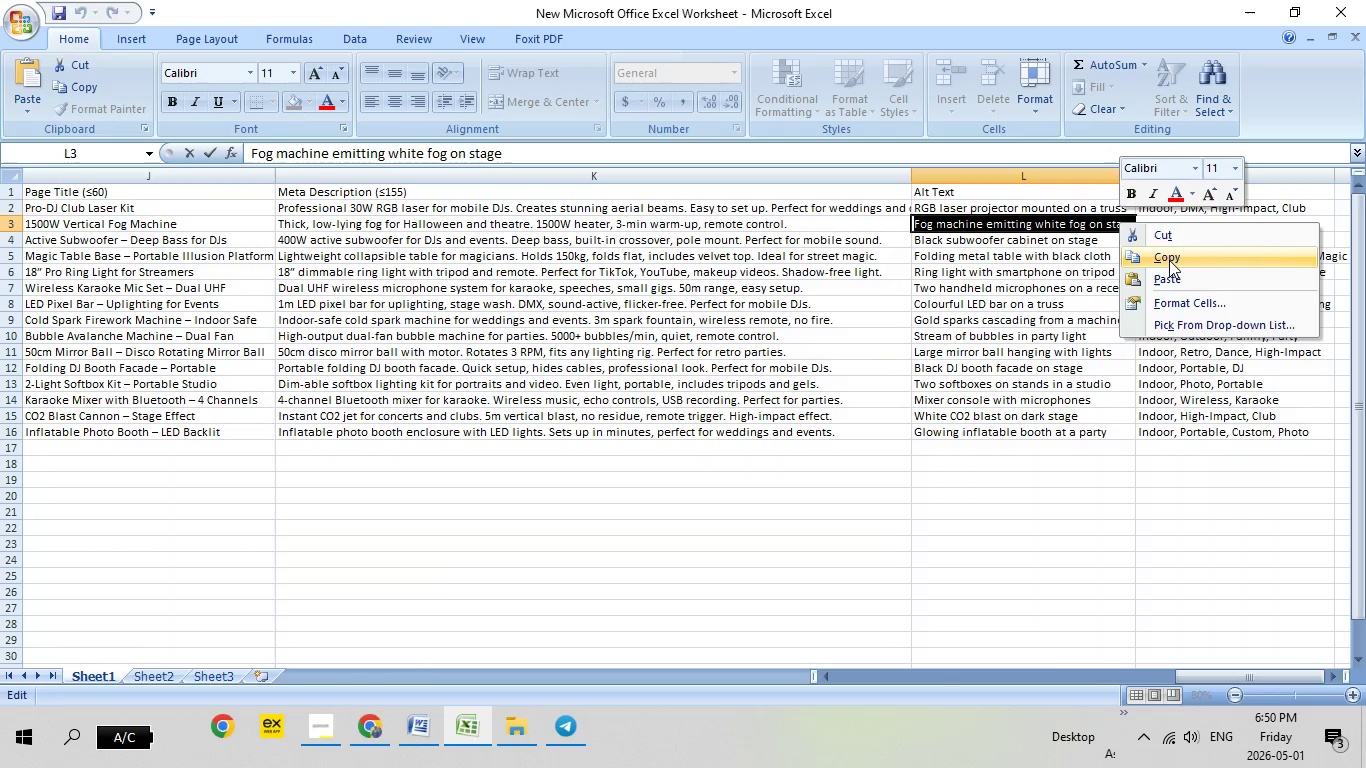 
left_click([1169, 260])
 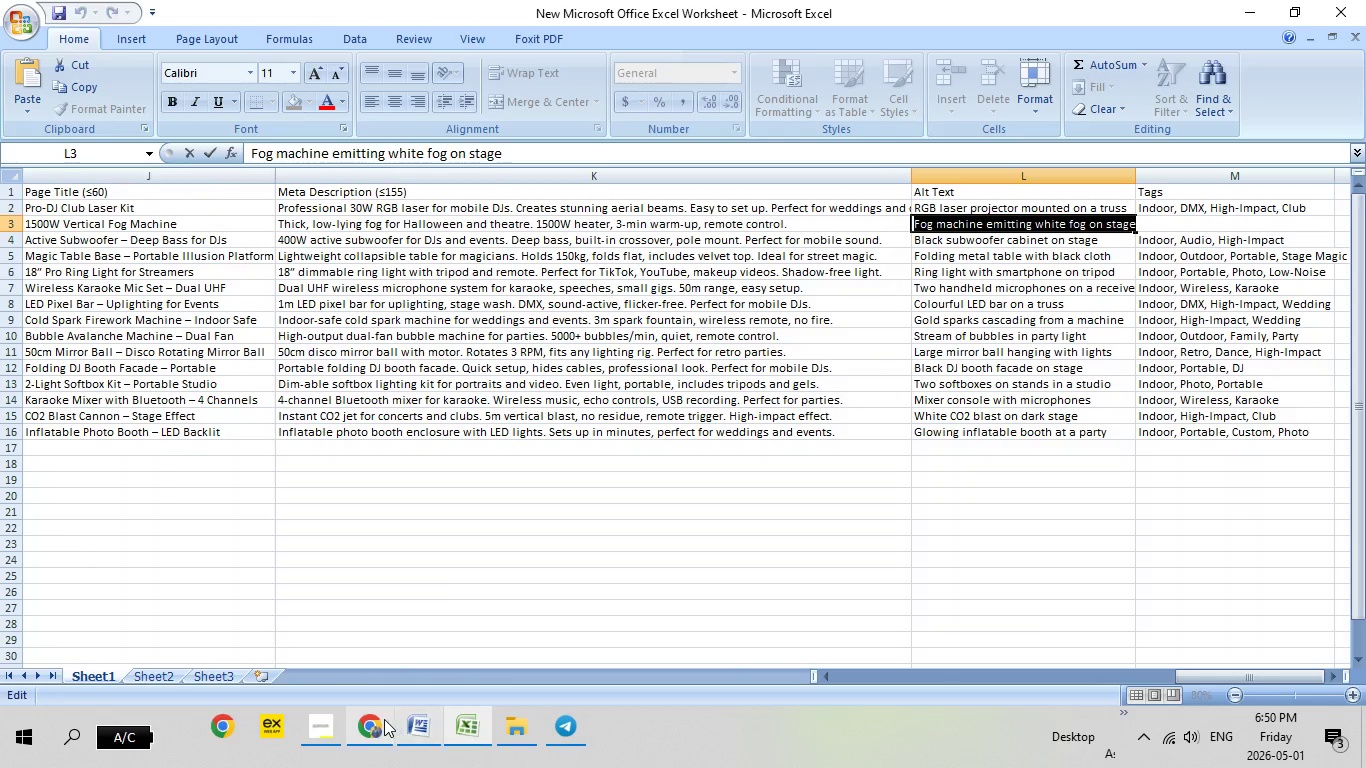 
left_click([382, 719])
 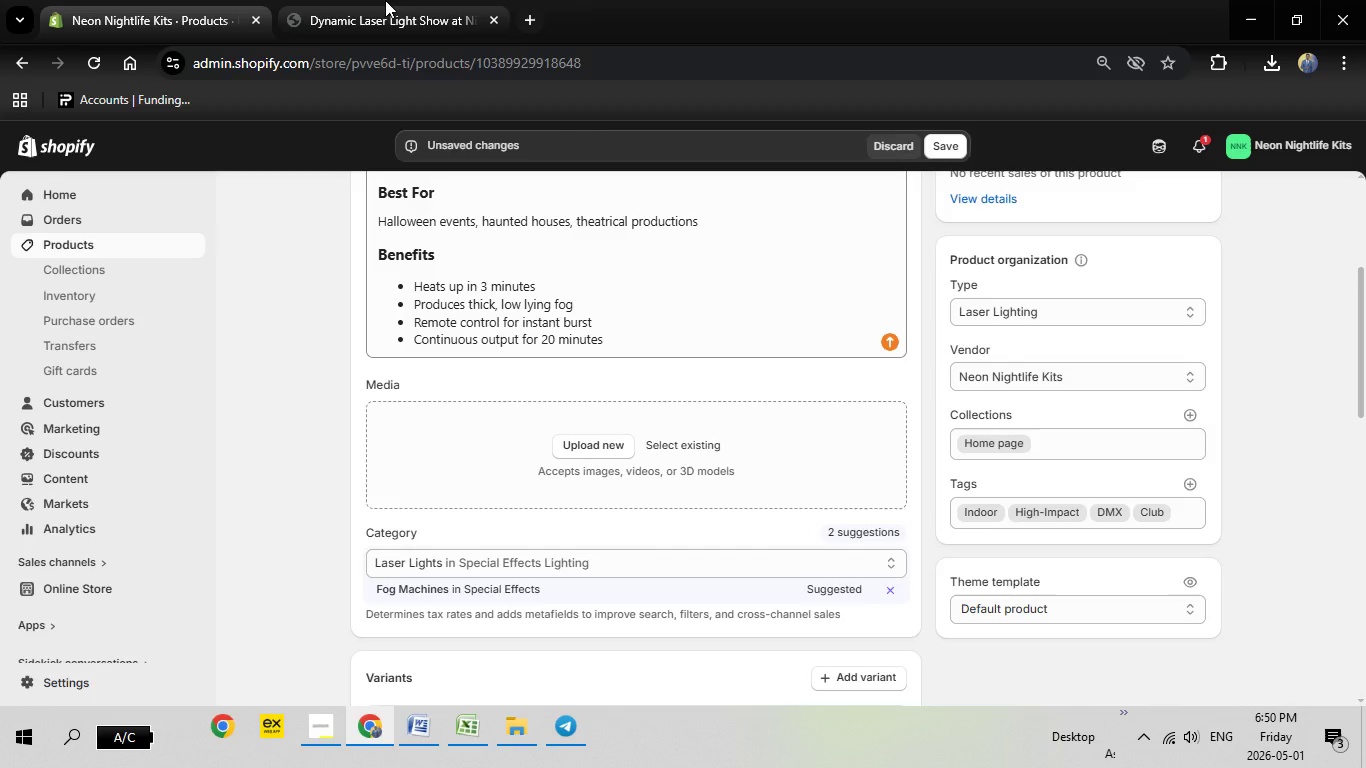 
left_click([385, 0])
 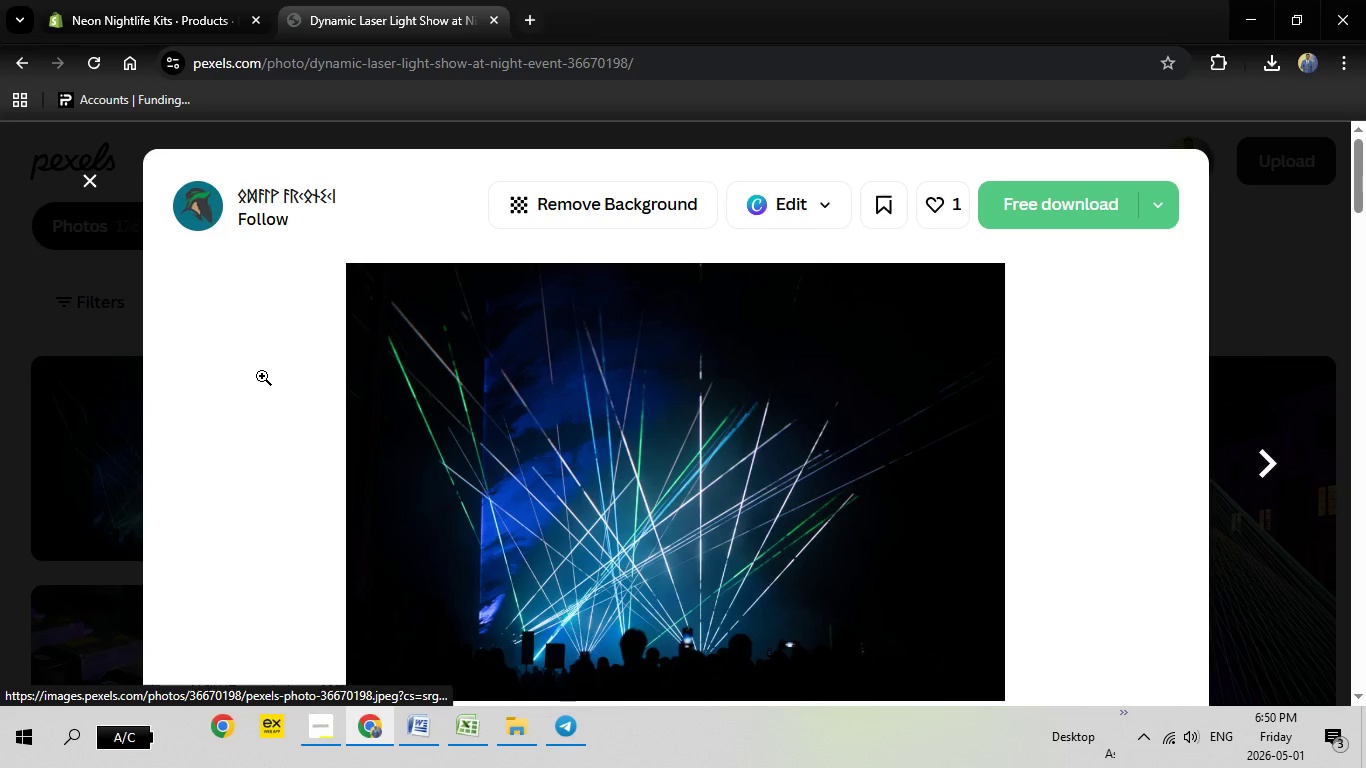 
key(Escape)
 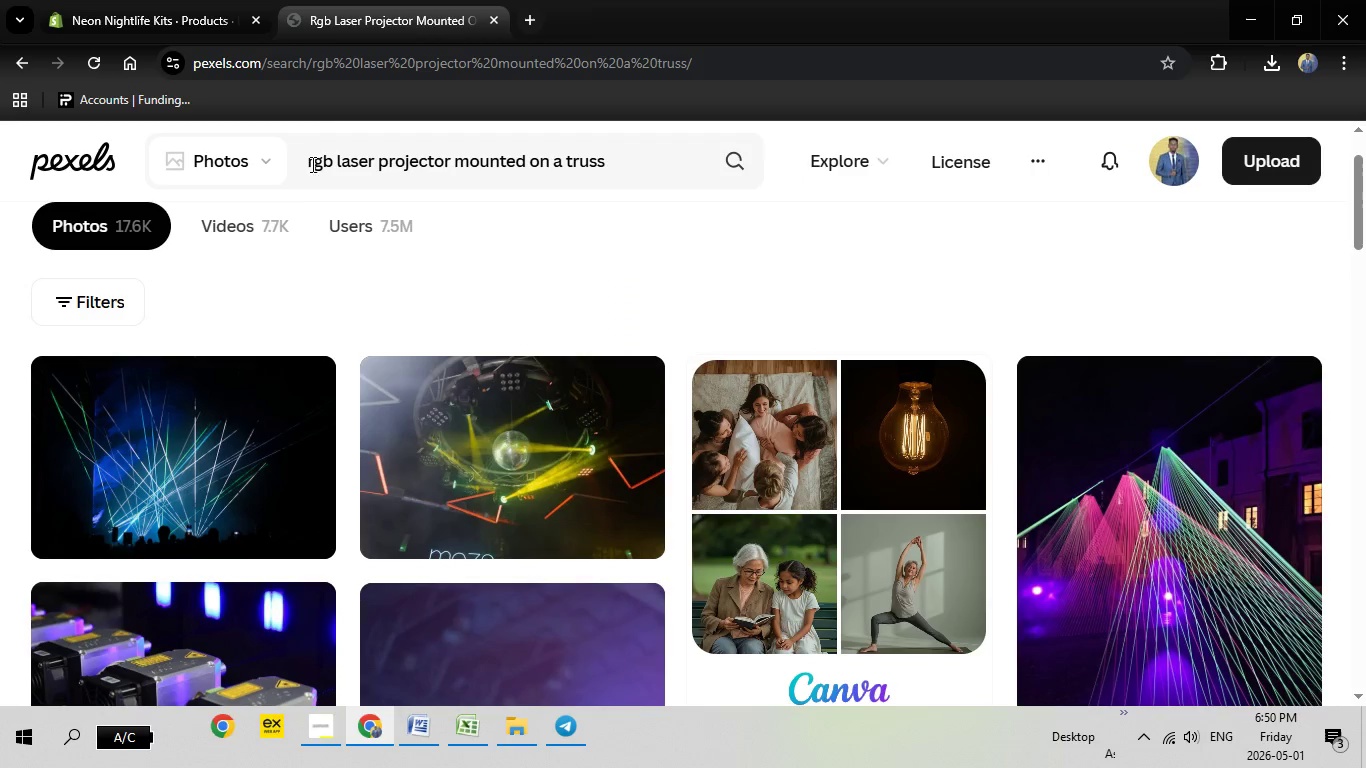 
left_click_drag(start_coordinate=[308, 161], to_coordinate=[650, 161])
 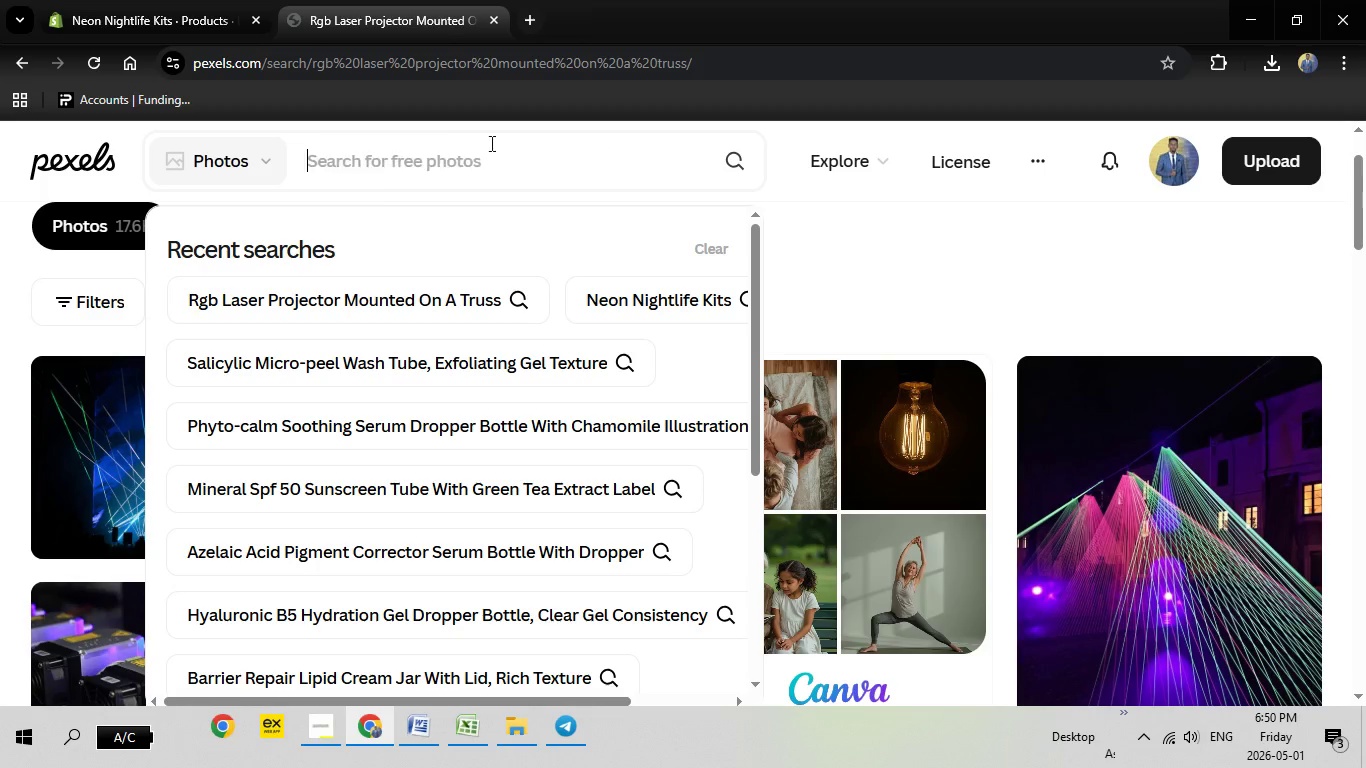 
key(Backspace)
 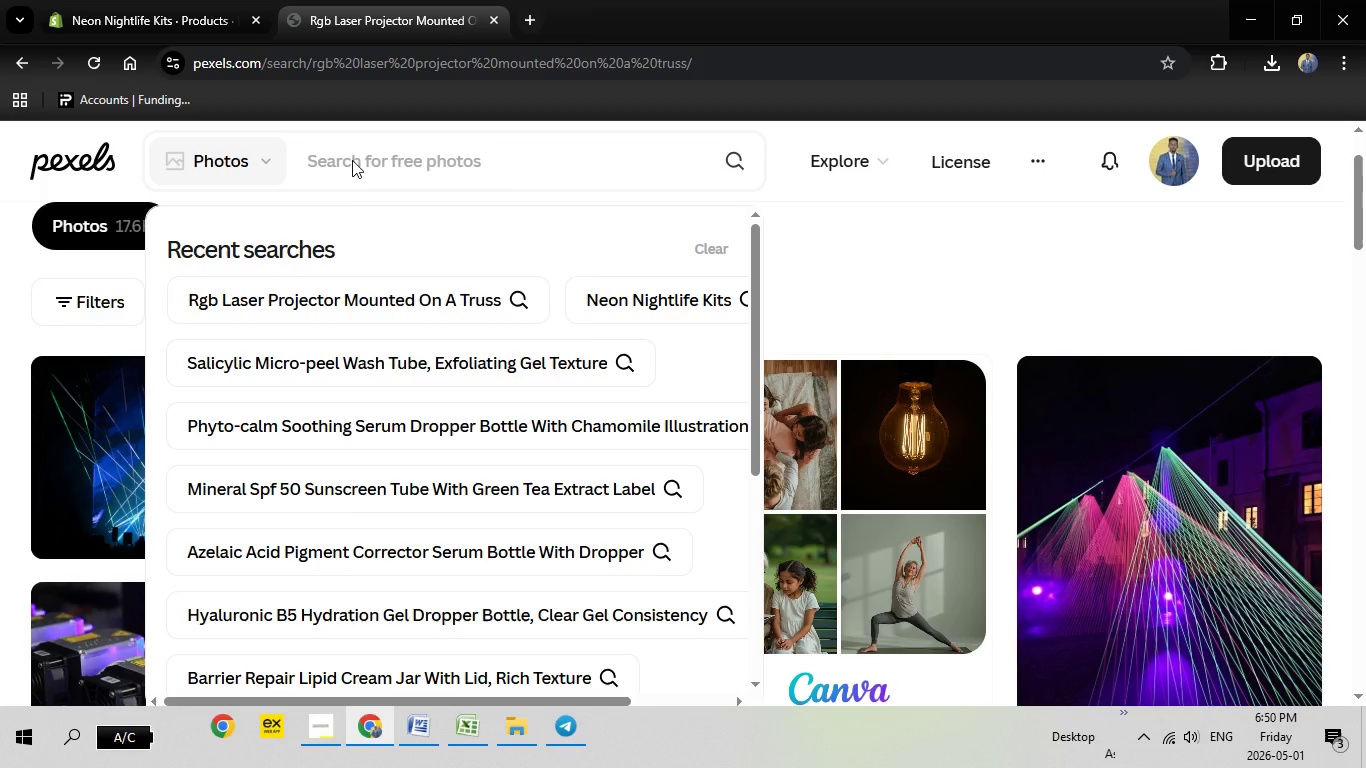 
right_click([352, 160])
 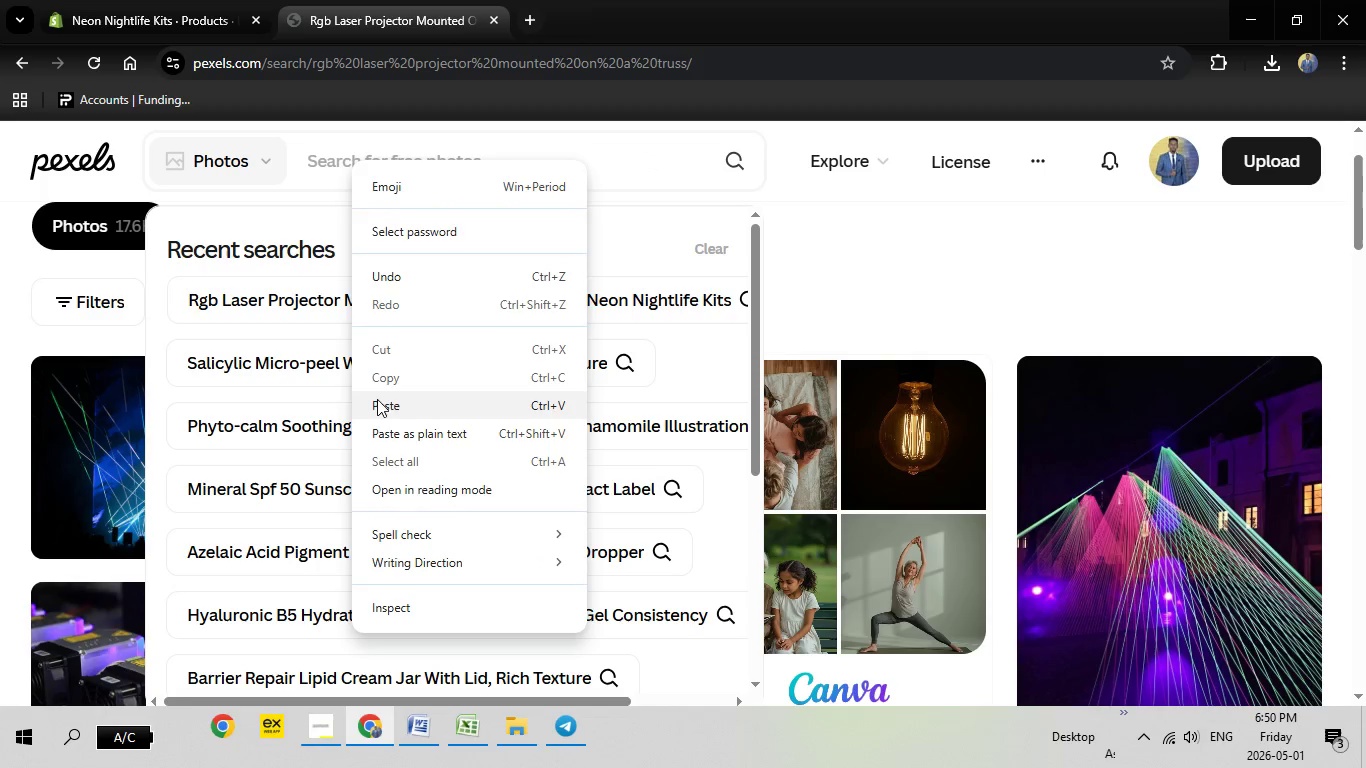 
left_click([378, 399])
 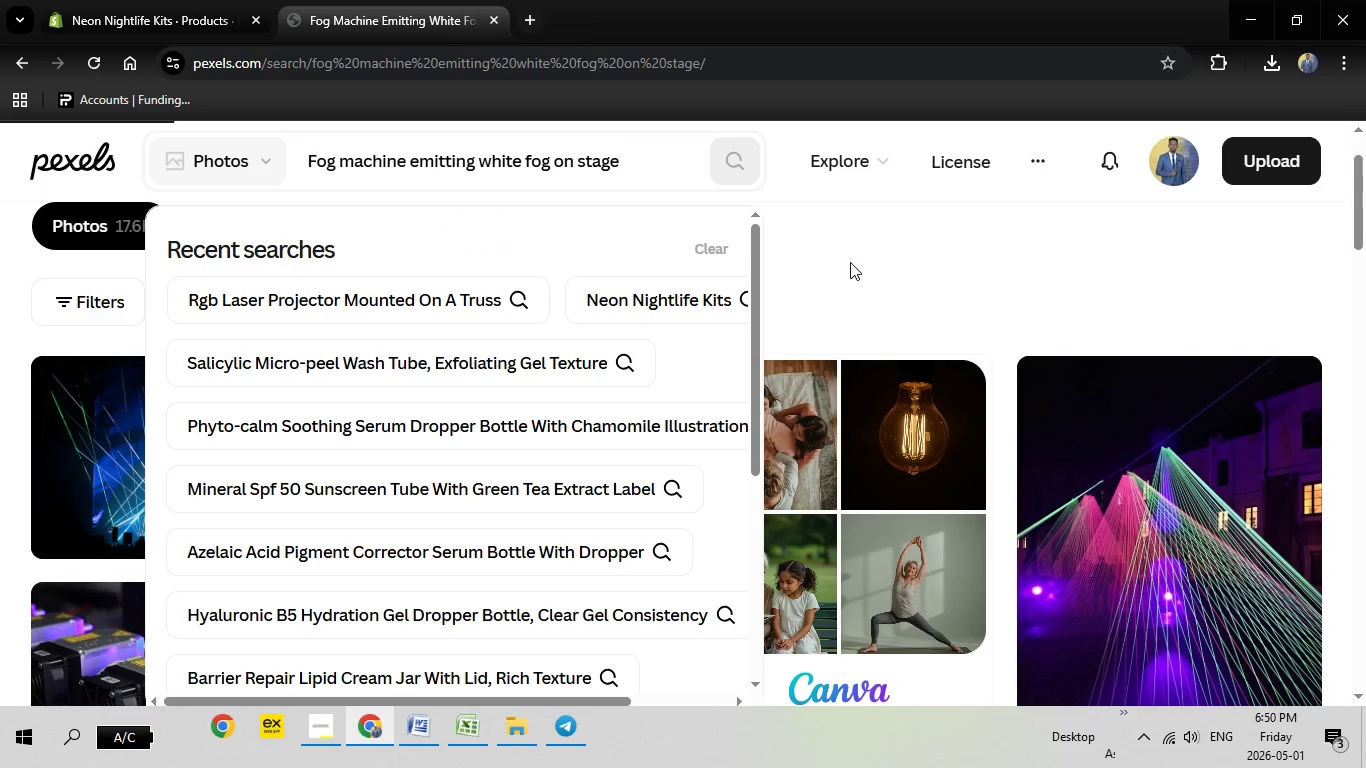 
wait(6.12)
 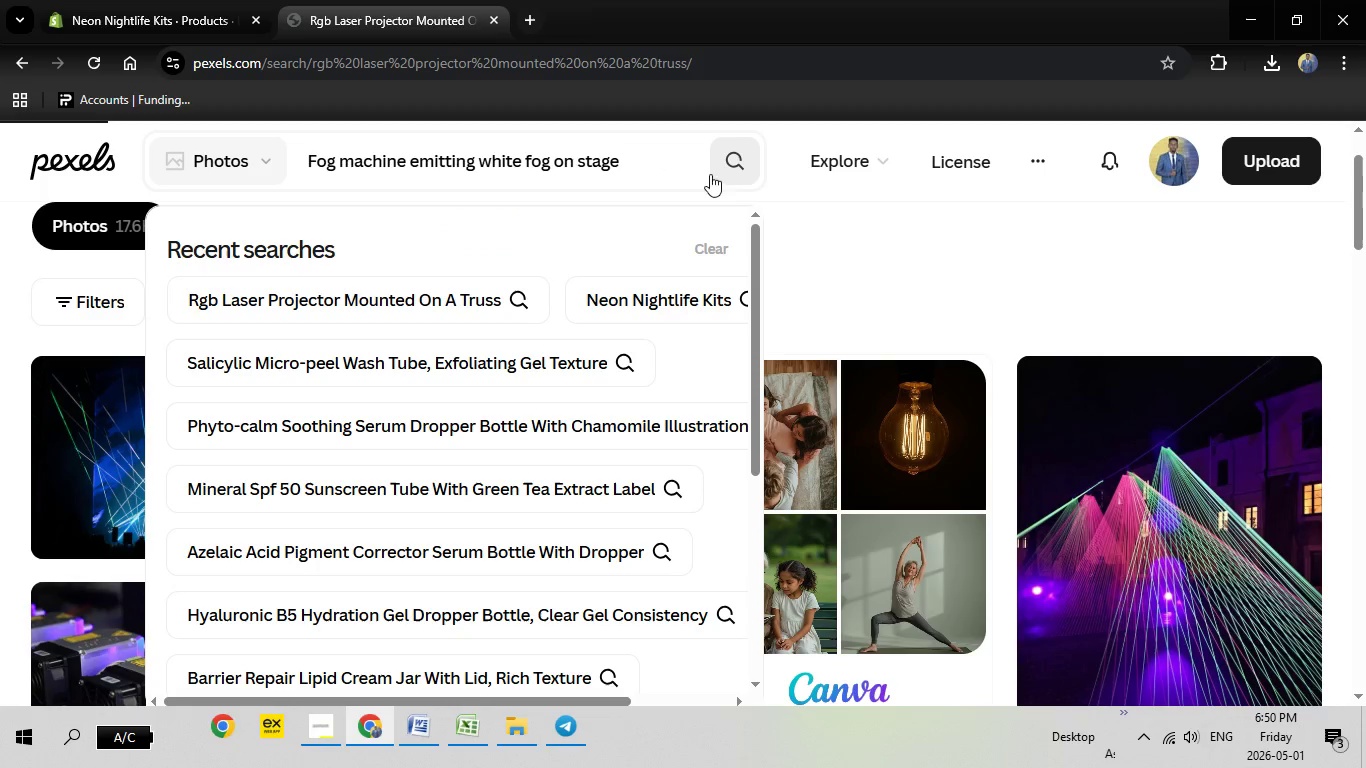 
left_click([882, 364])
 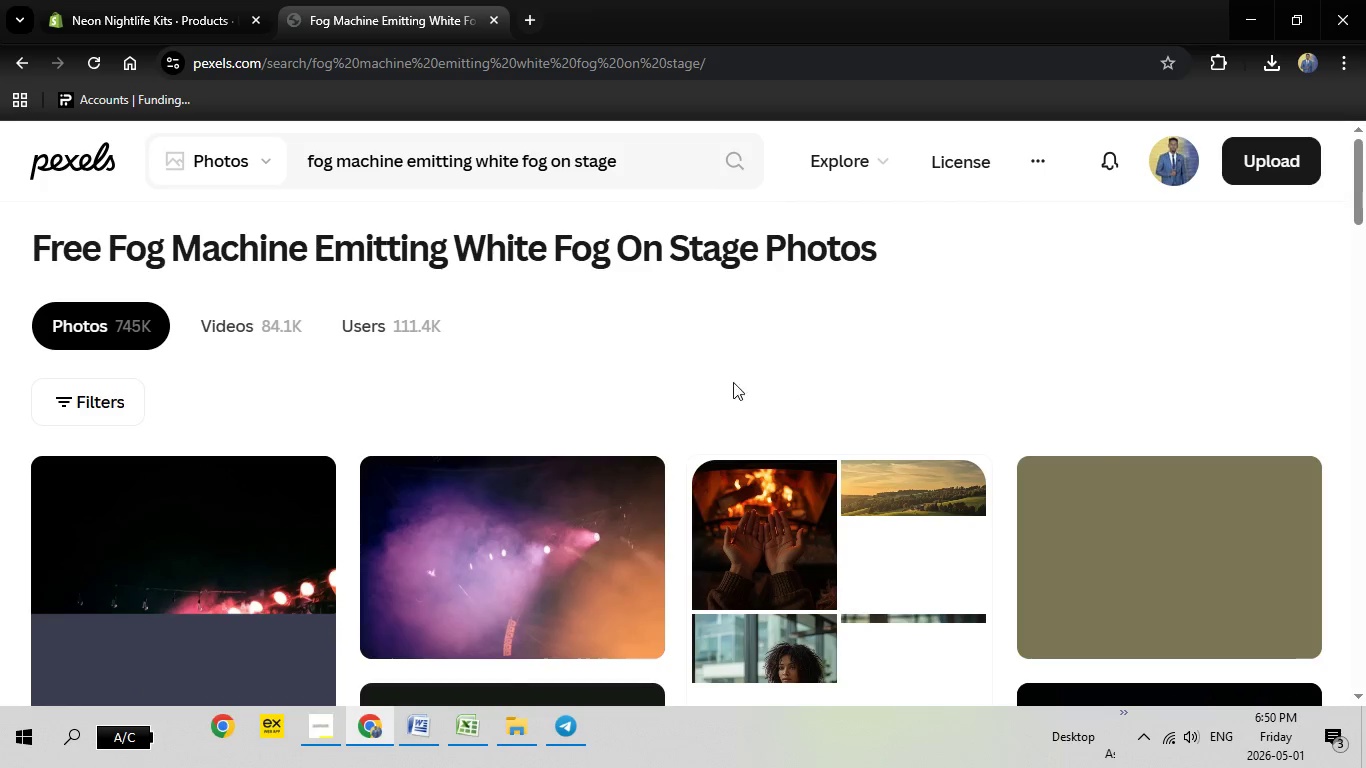 
scroll: coordinate [625, 365], scroll_direction: down, amount: 1.0
 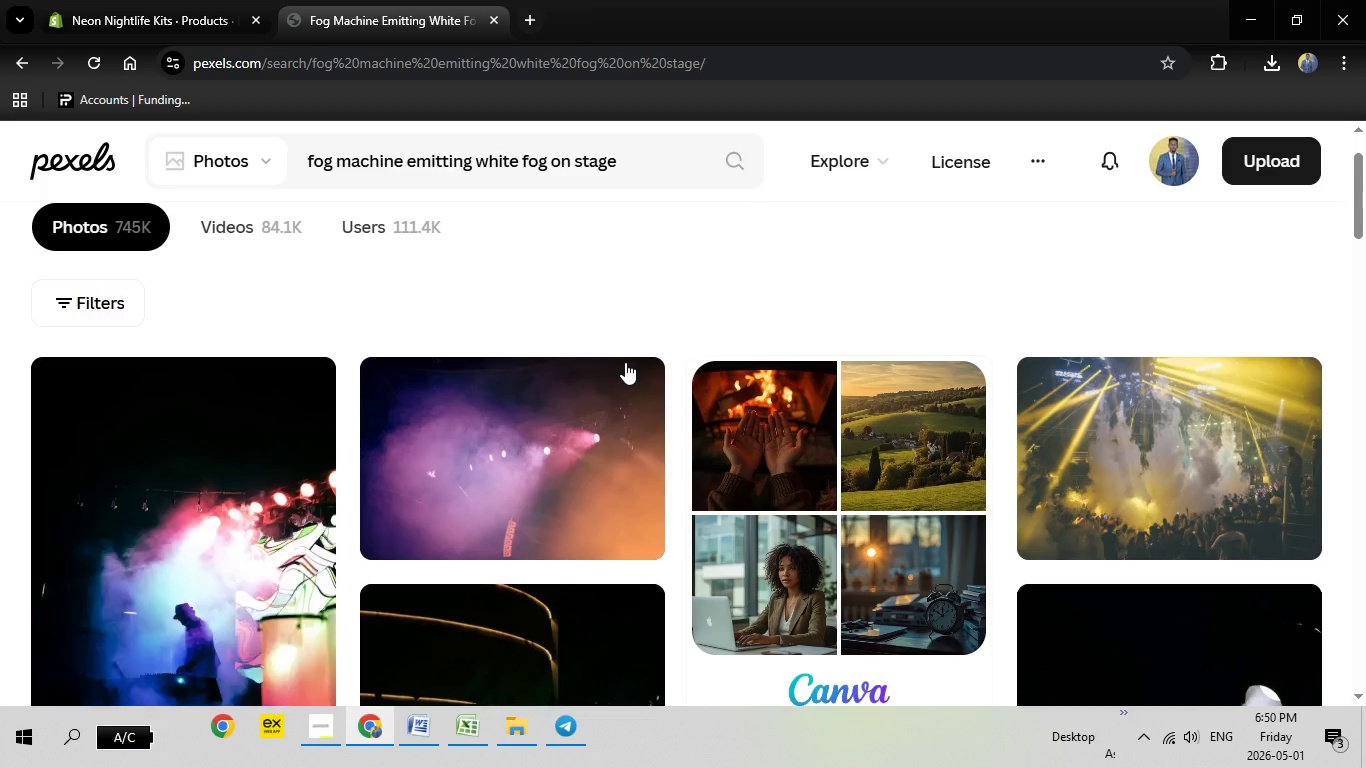 
scroll: coordinate [625, 362], scroll_direction: up, amount: 1.0
 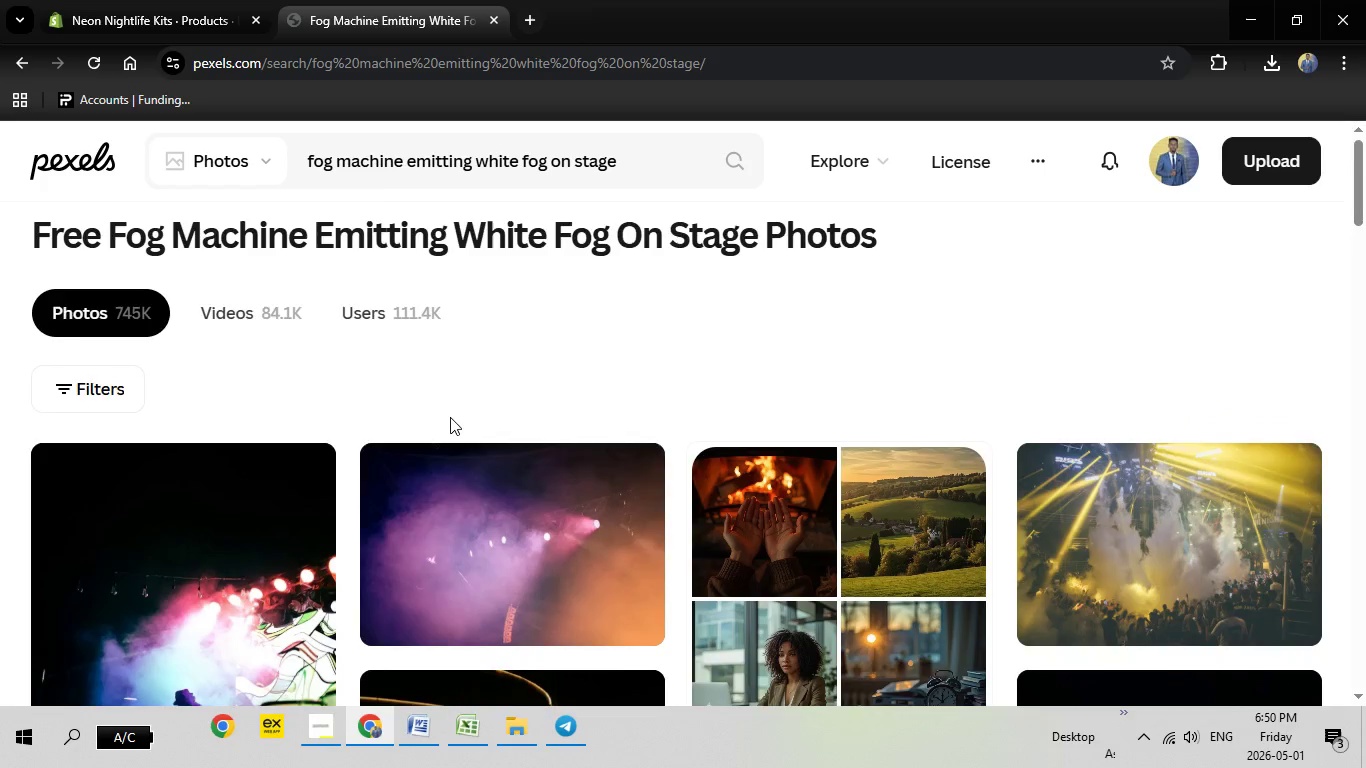 
scroll: coordinate [322, 520], scroll_direction: down, amount: 2.0
 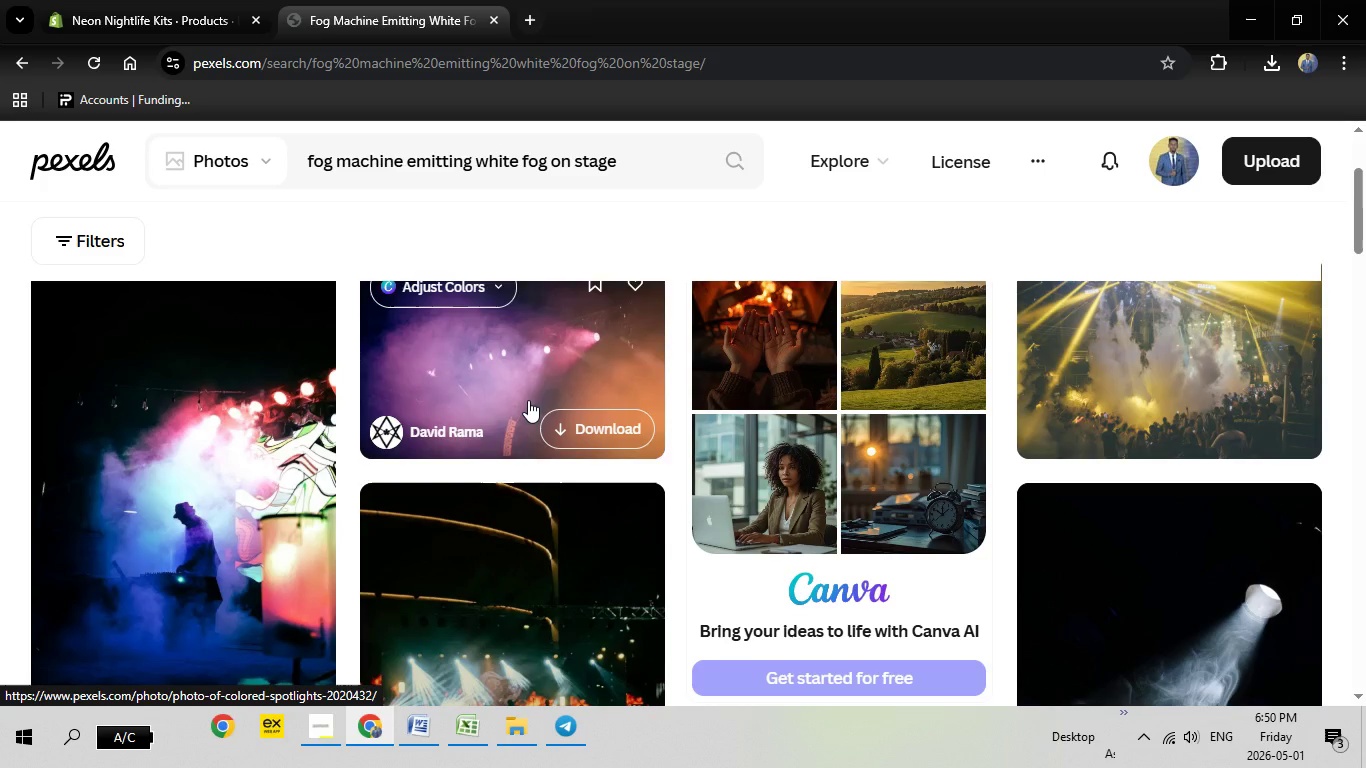 
left_click([527, 396])
 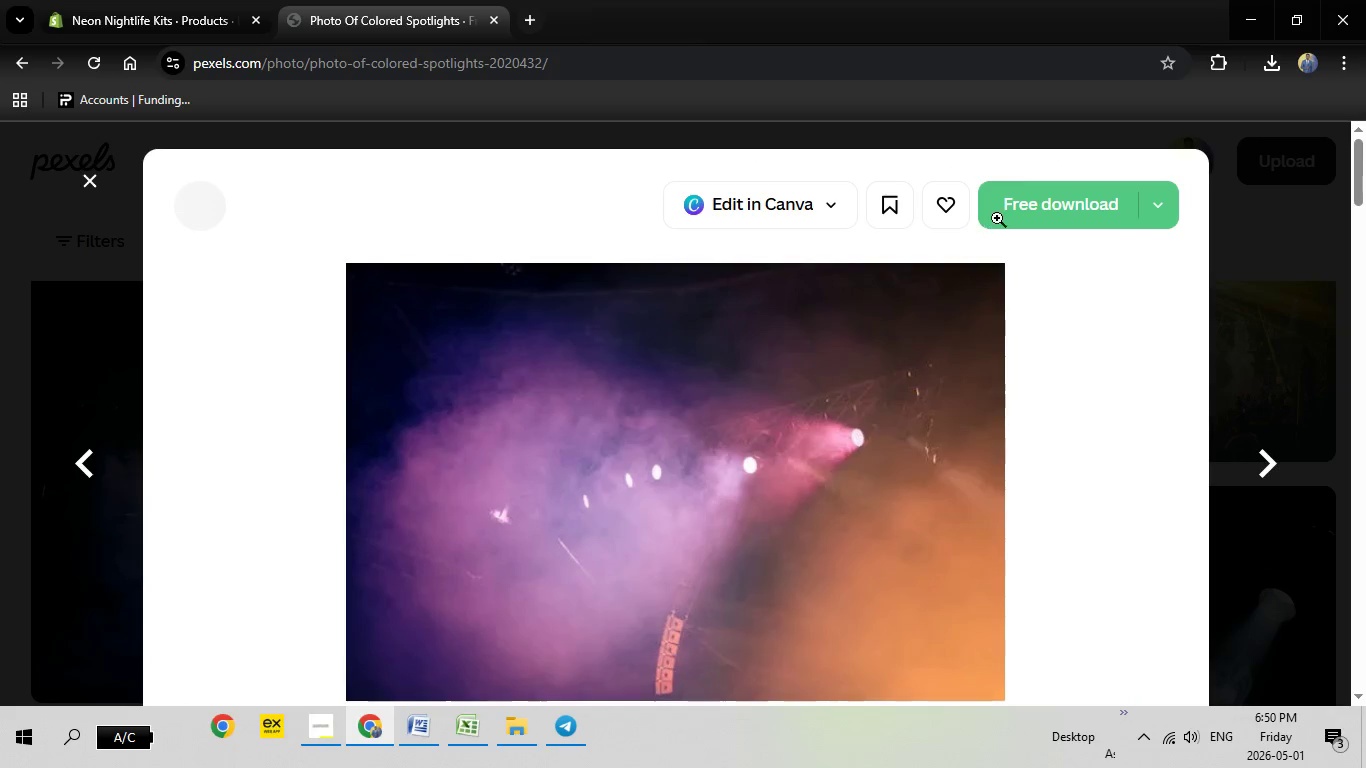 
left_click([1072, 216])
 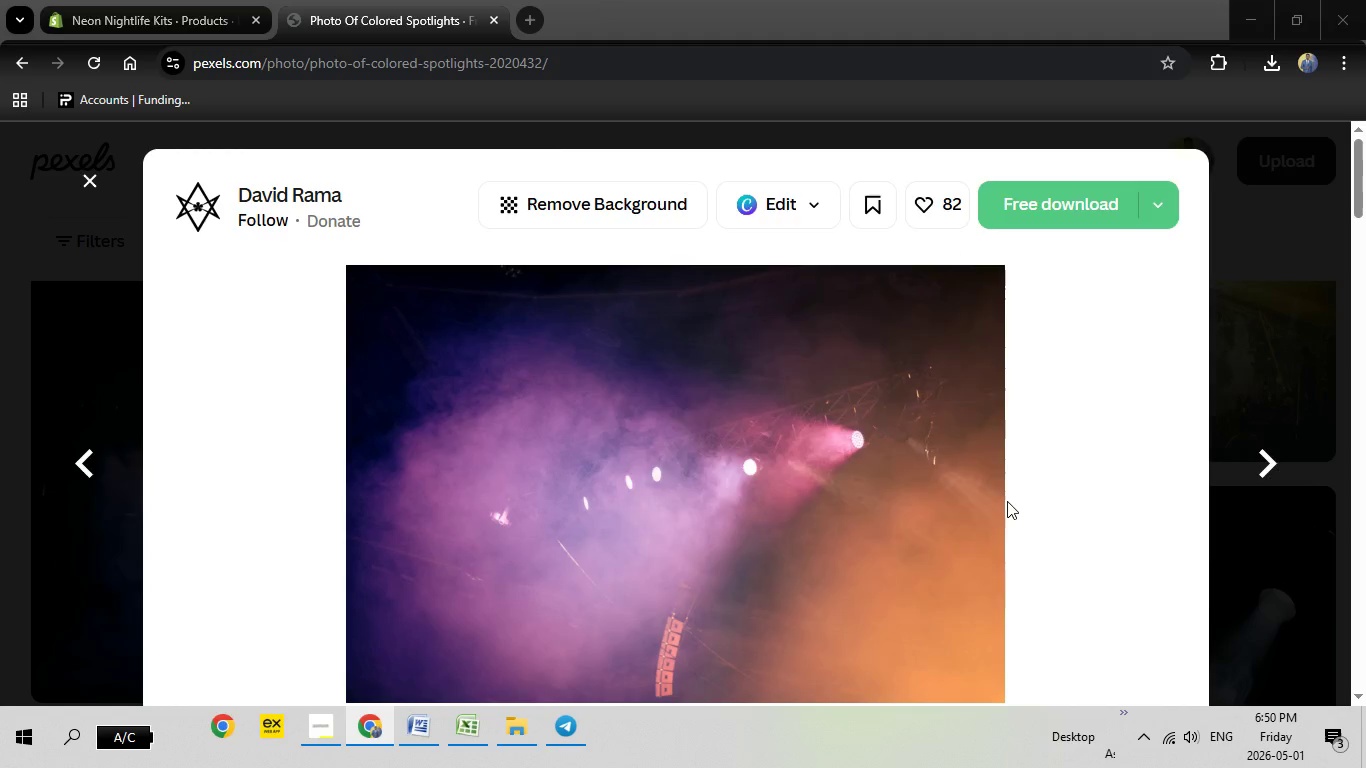 
wait(5.83)
 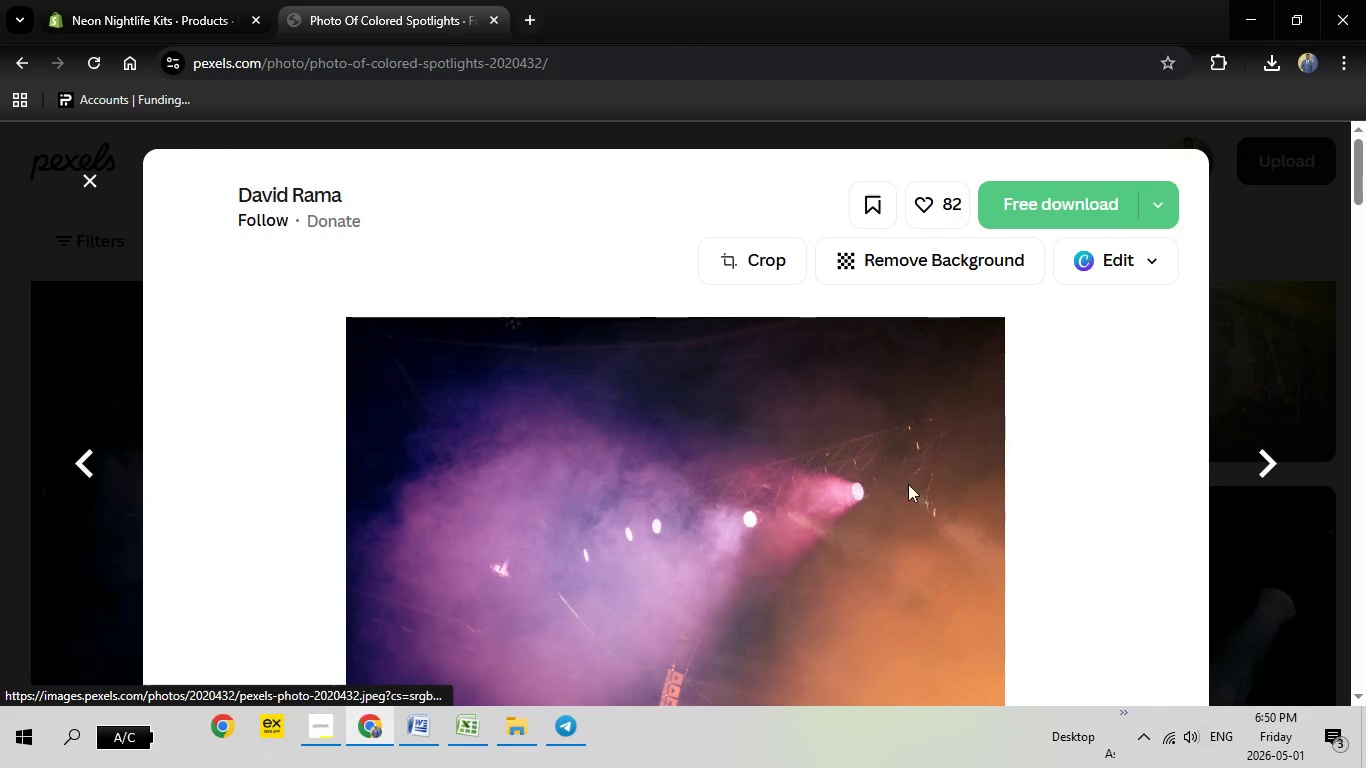 
left_click([1098, 581])
 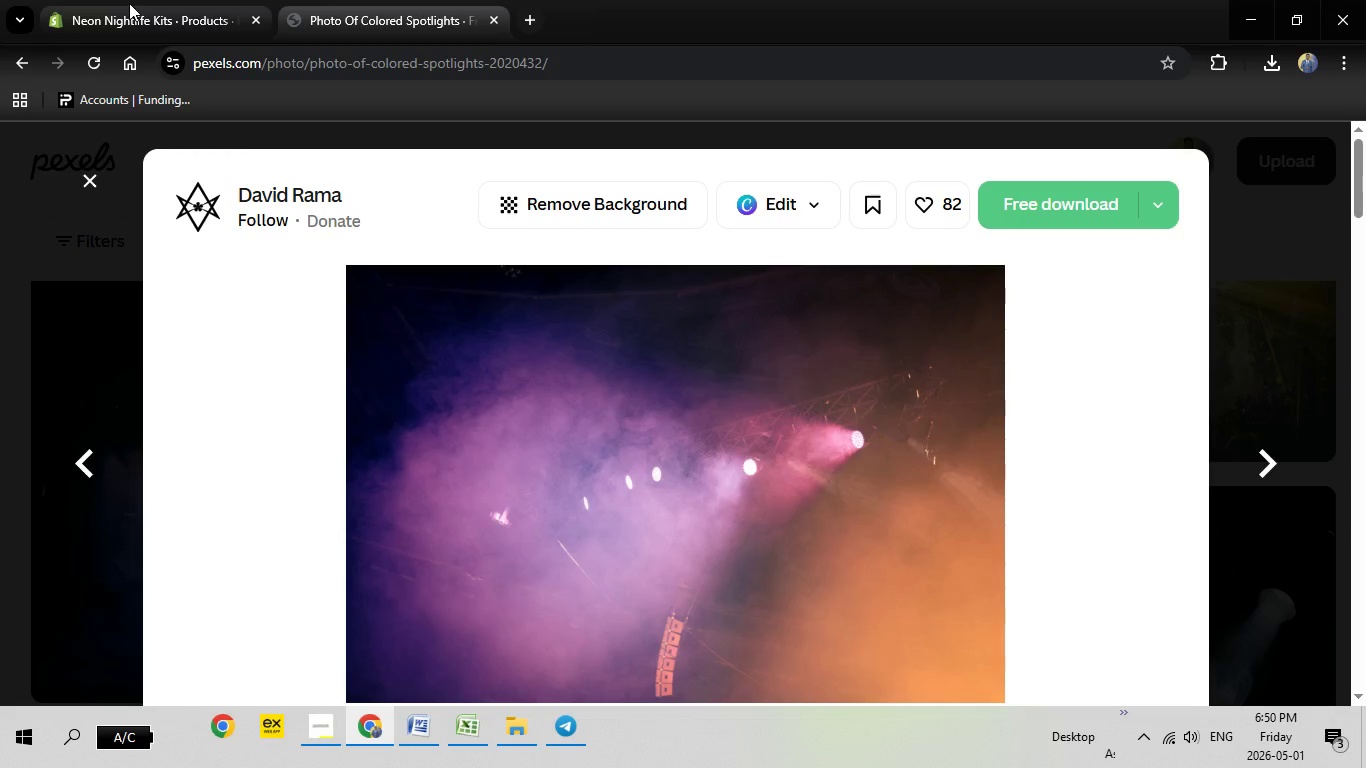 
left_click([129, 3])
 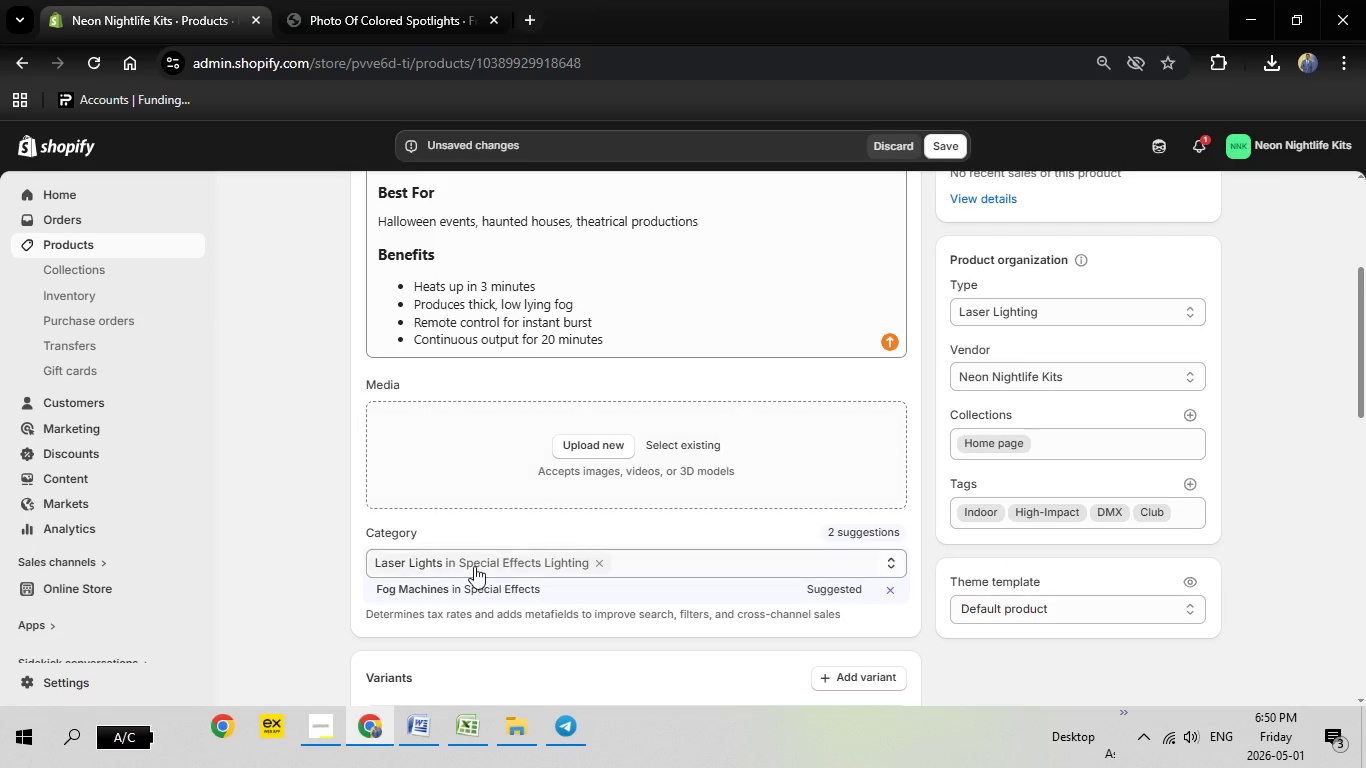 
left_click([468, 588])
 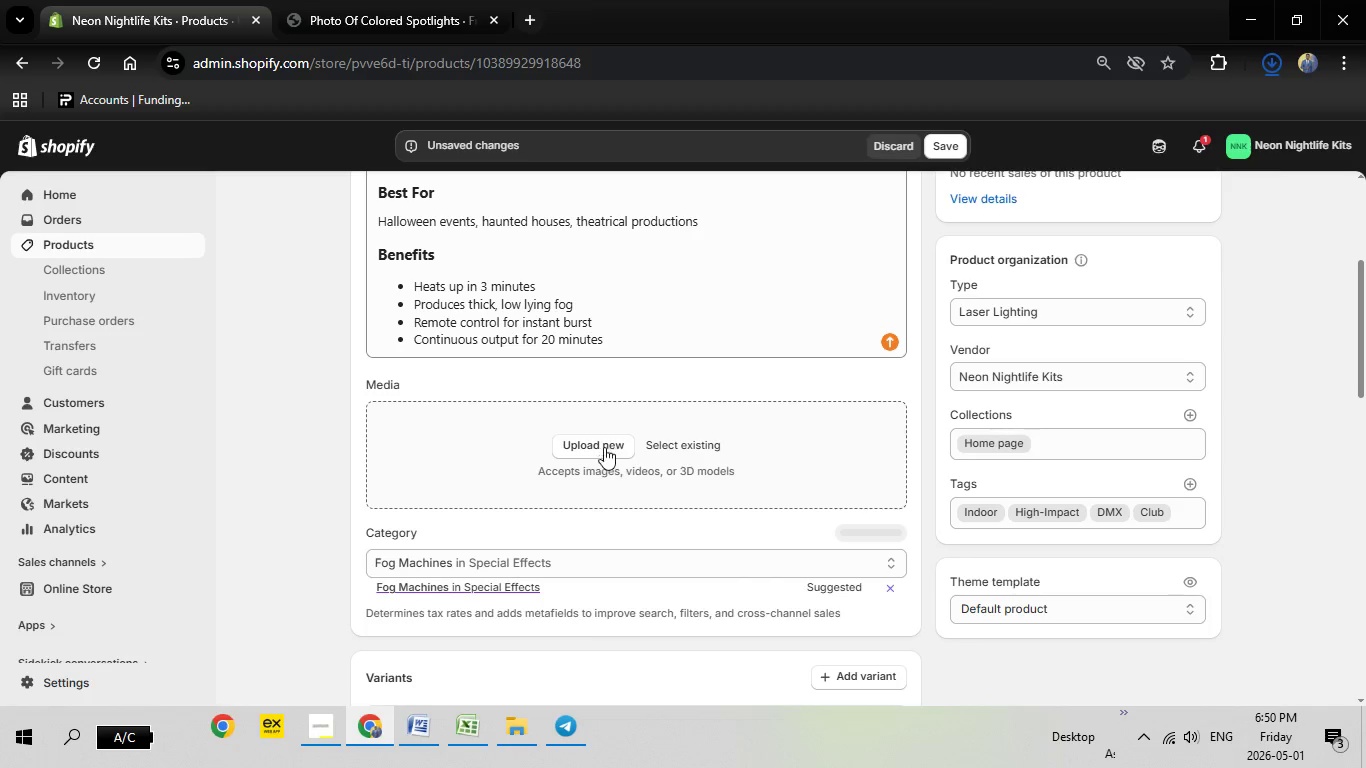 
left_click([596, 438])
 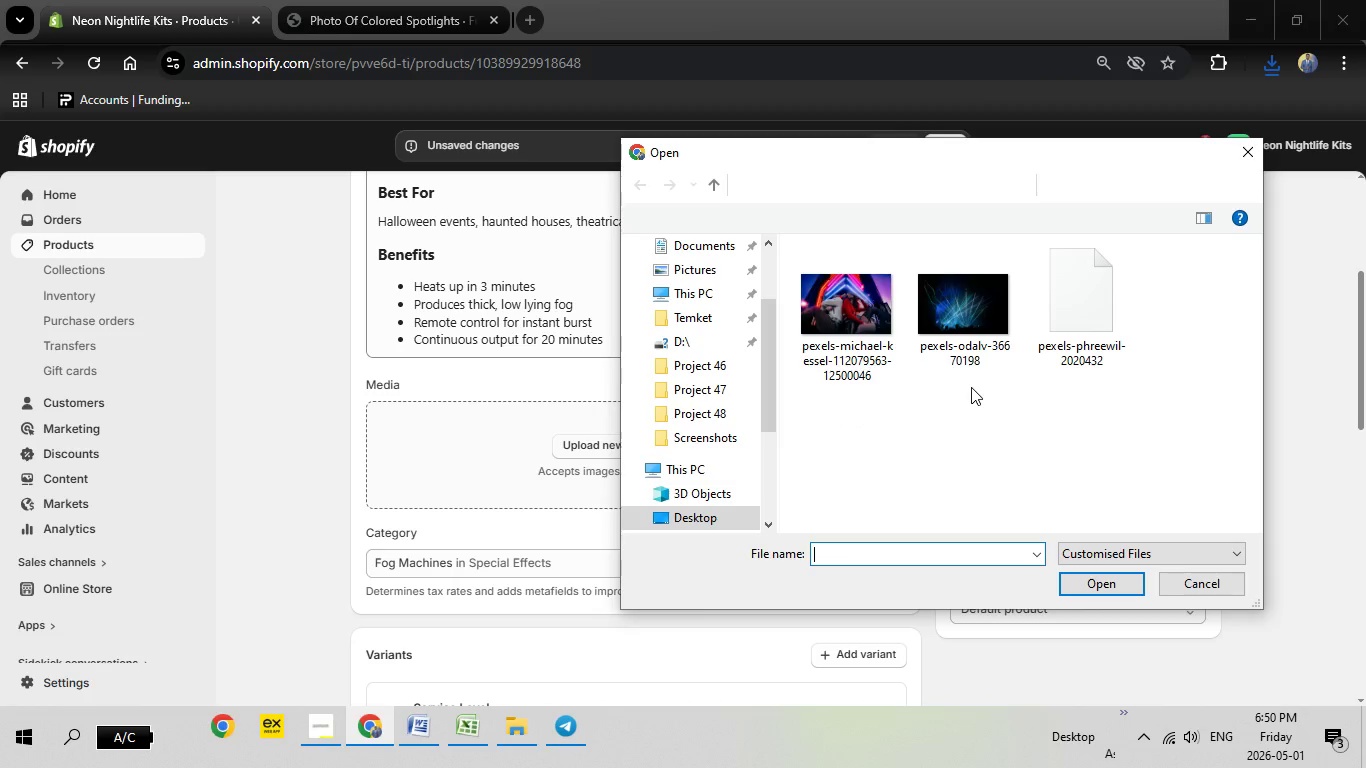 
mouse_move([1060, 312])
 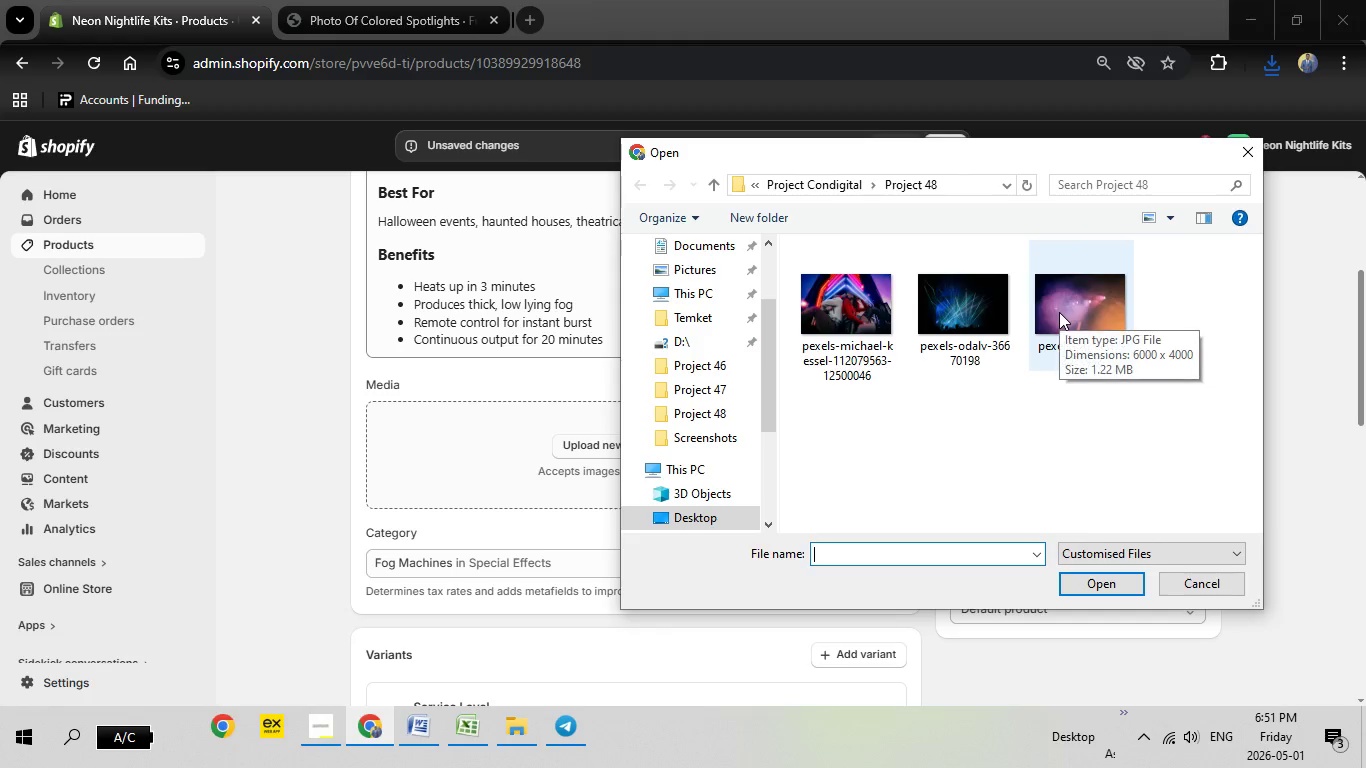 
double_click([1059, 312])
 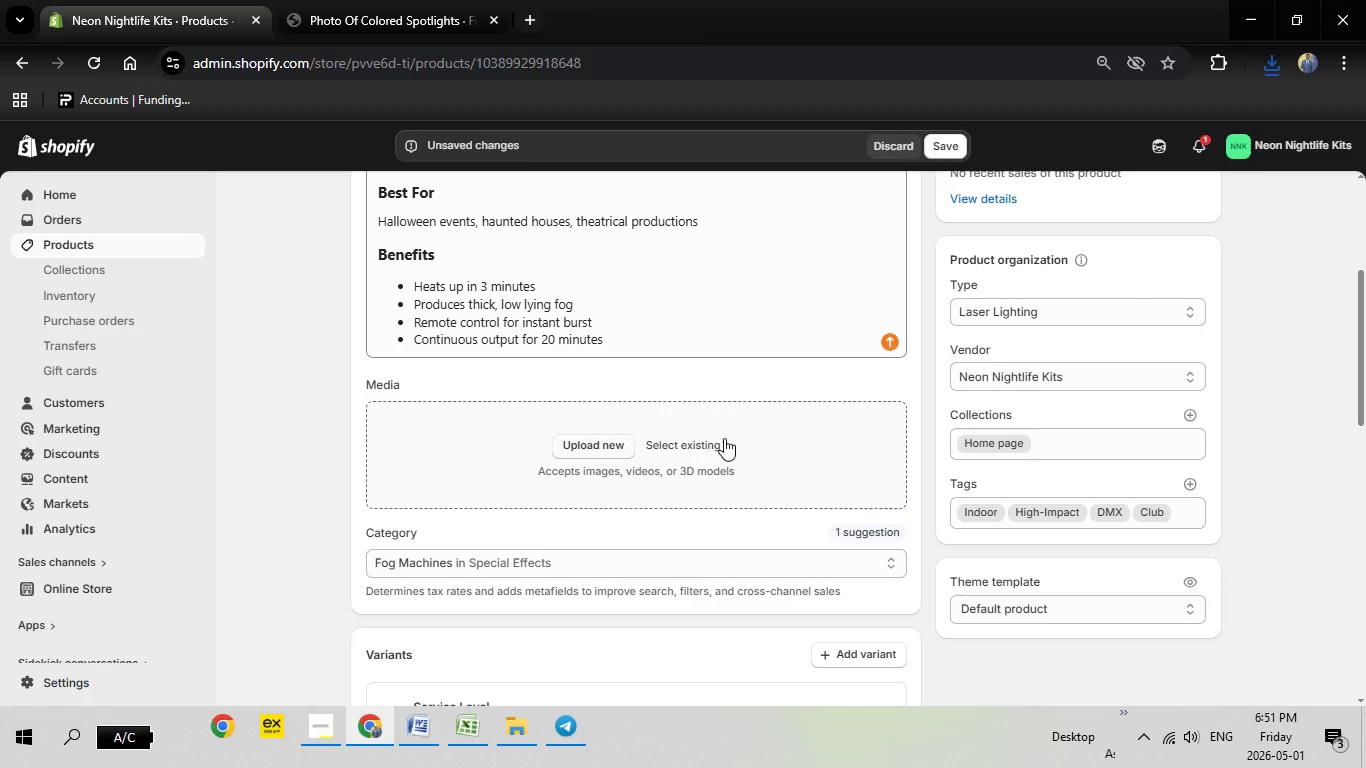 
mouse_move([709, 441])
 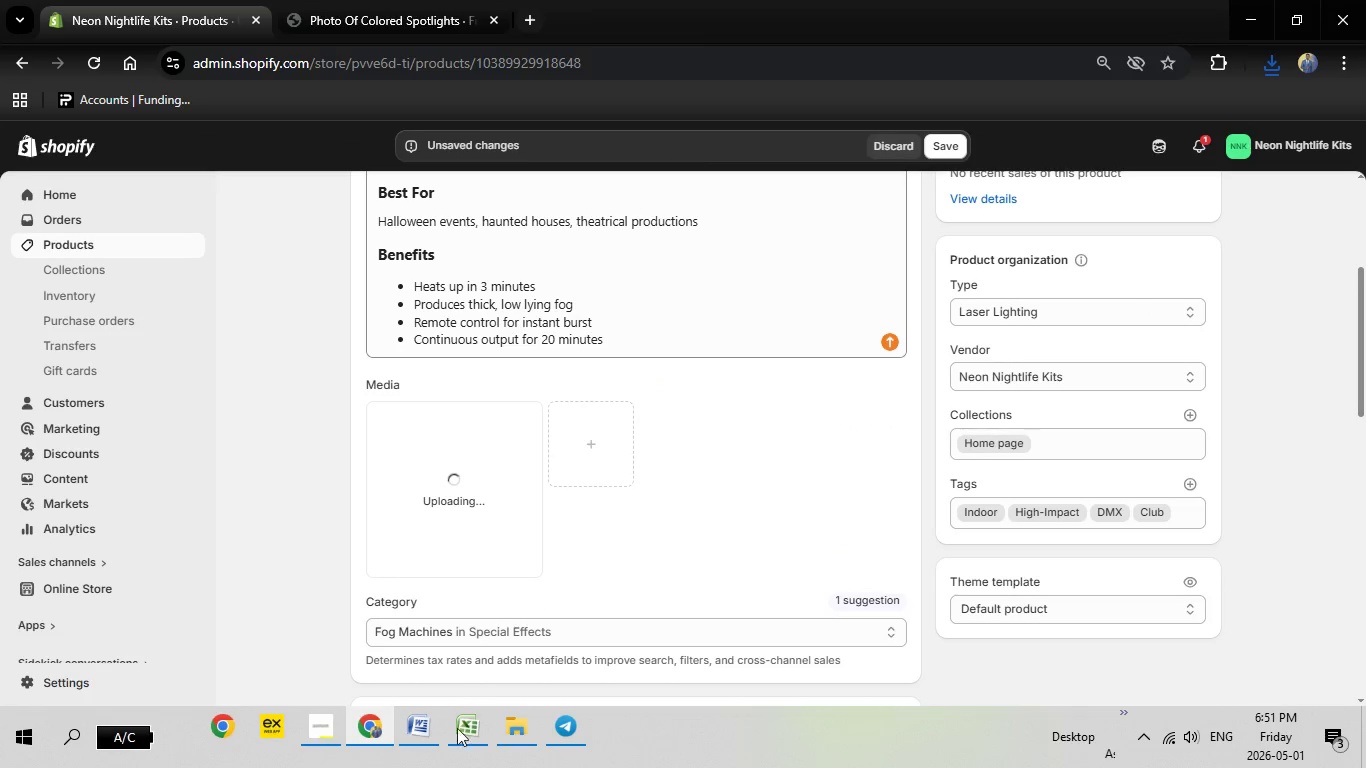 
left_click([458, 746])
 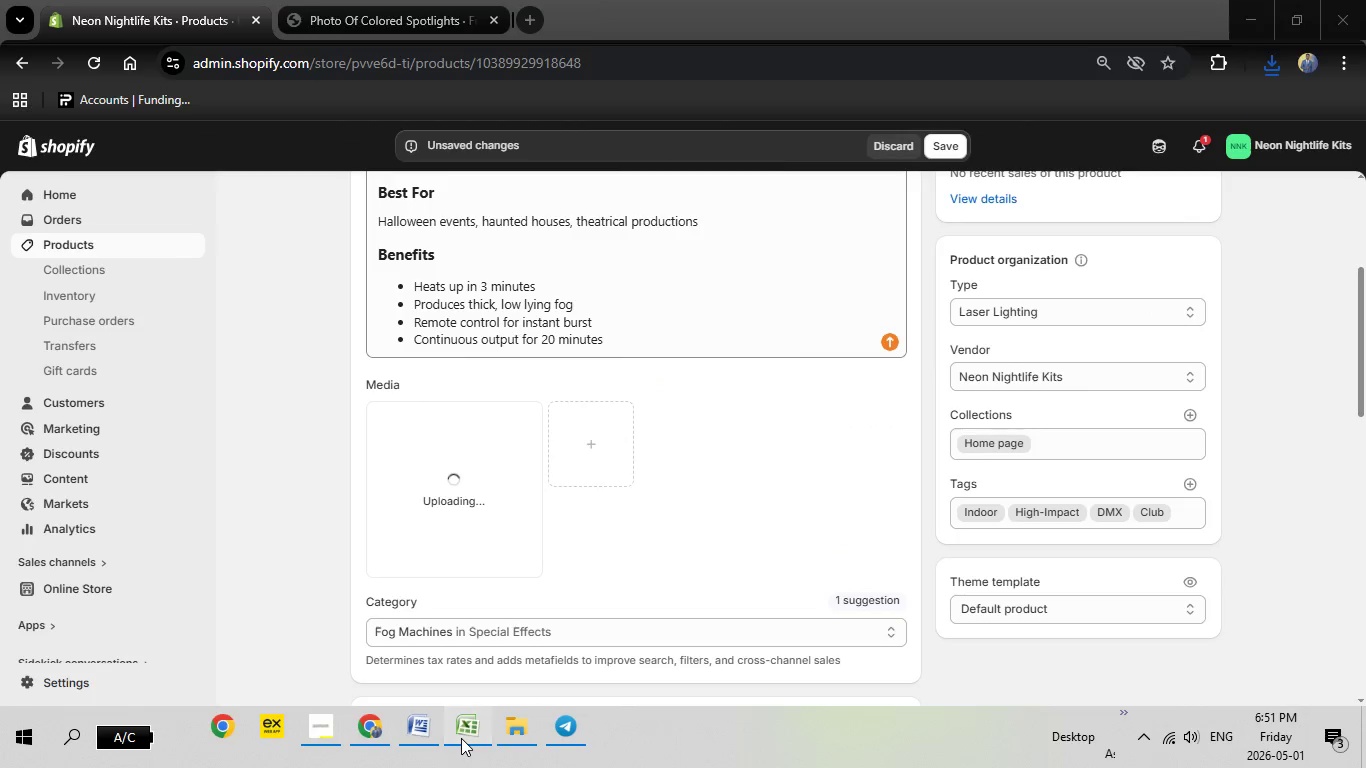 
left_click([461, 738])
 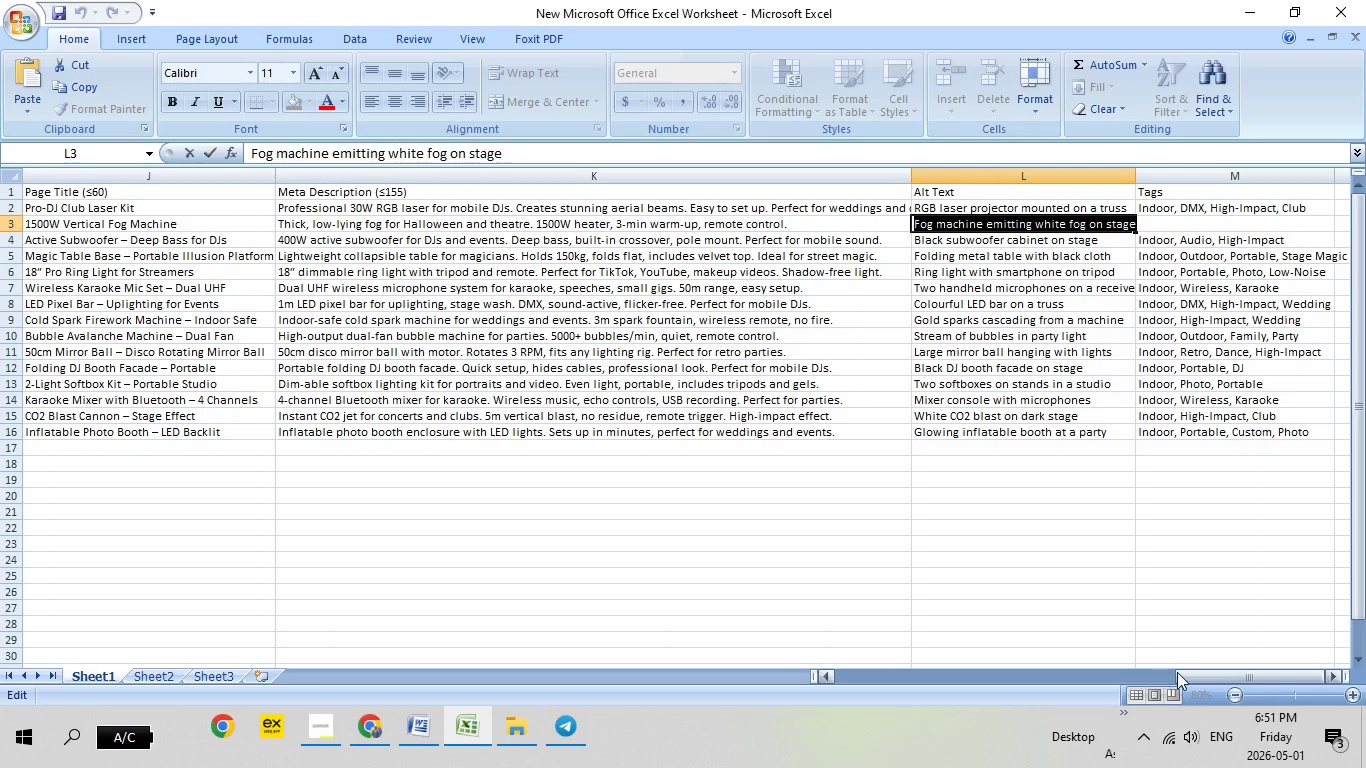 
left_click_drag(start_coordinate=[1179, 672], to_coordinate=[827, 672])
 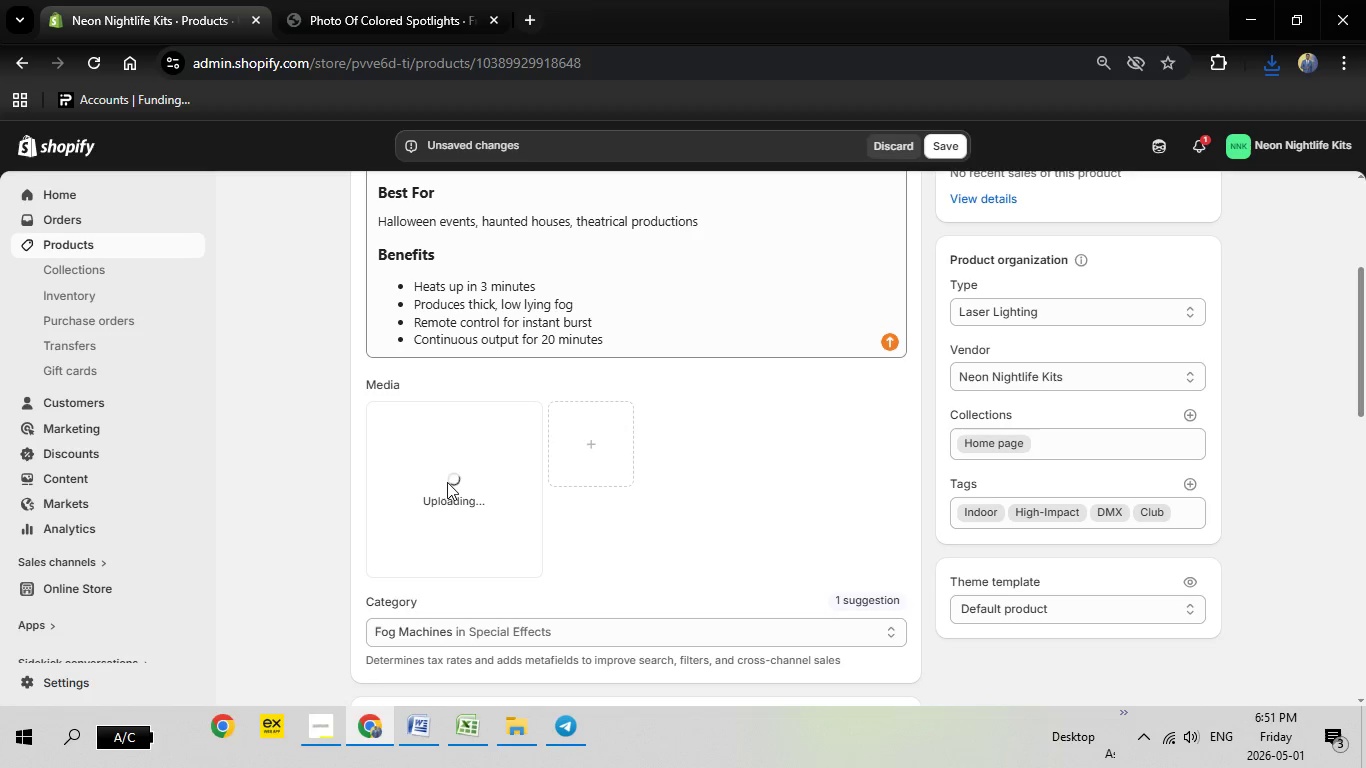 
wait(6.5)
 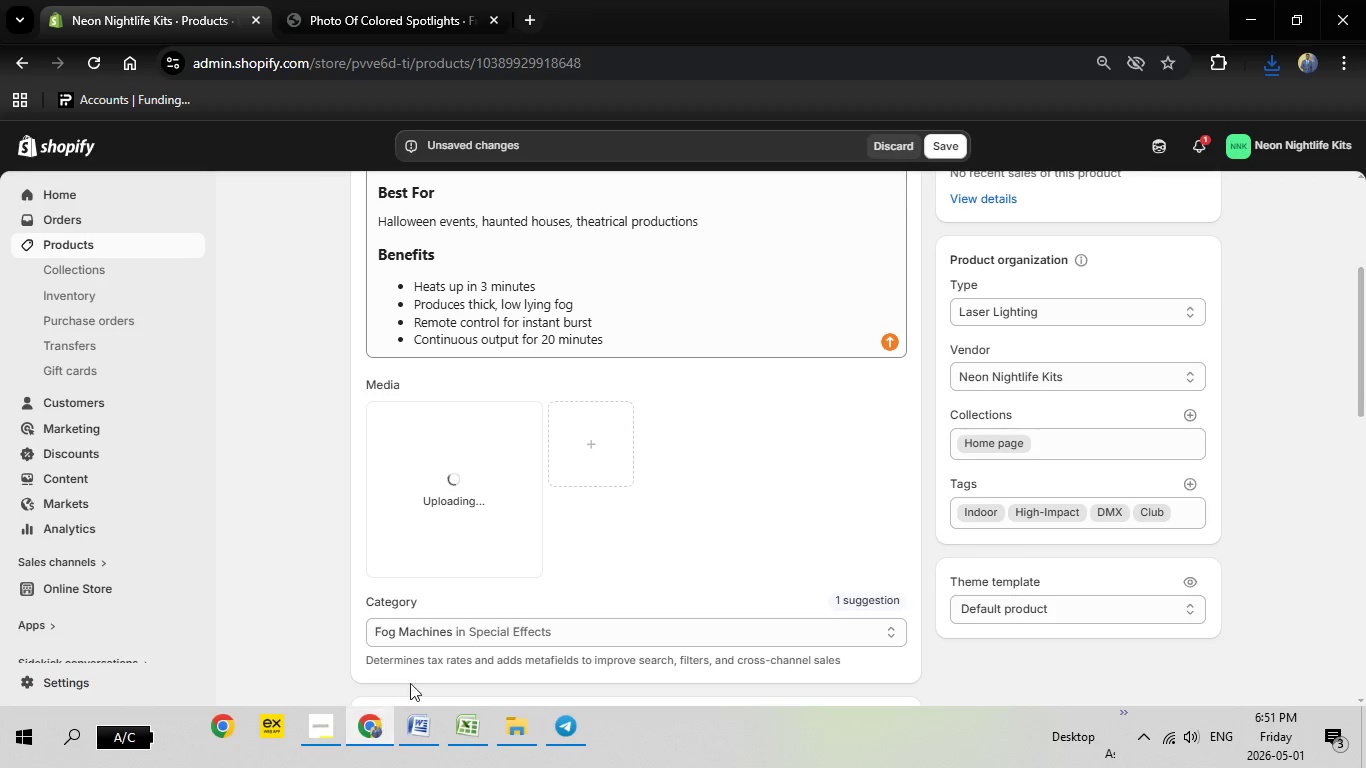 
left_click([1047, 312])
 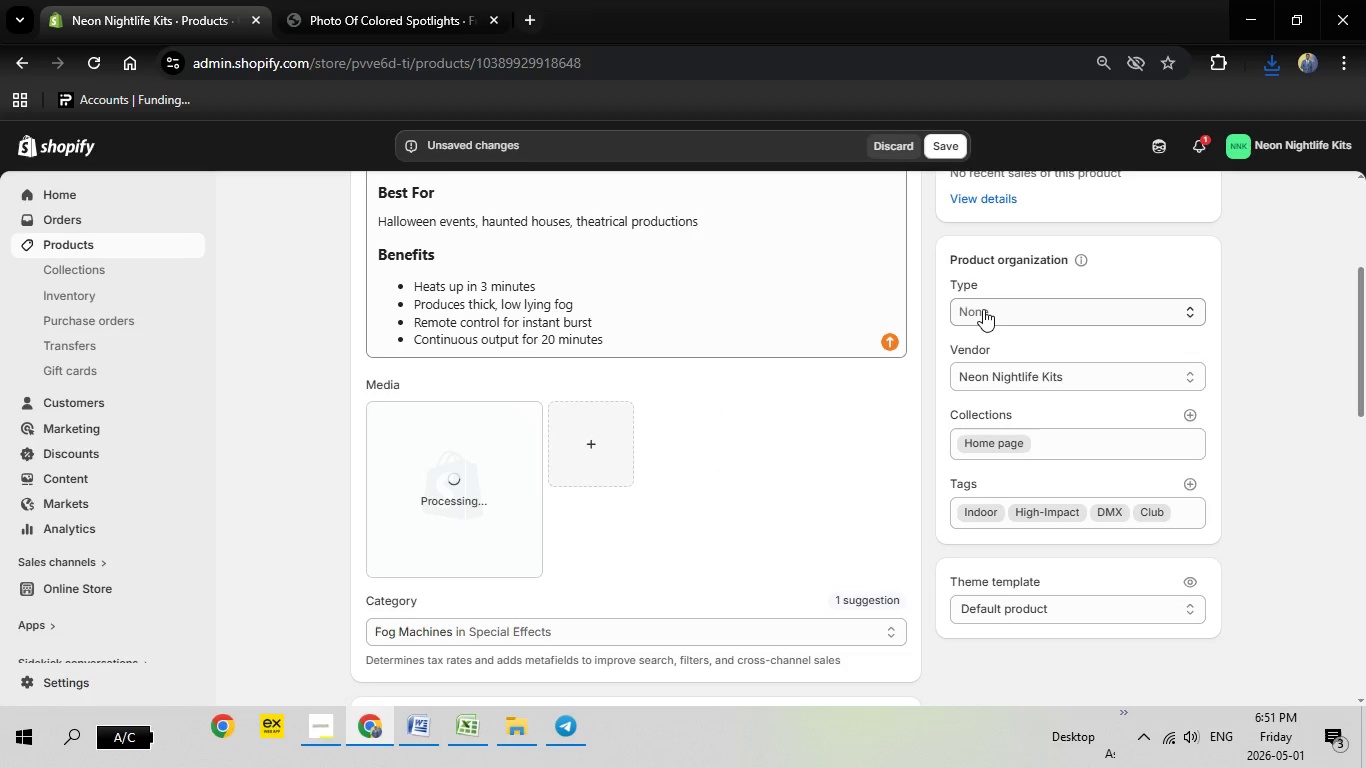 
left_click([983, 309])
 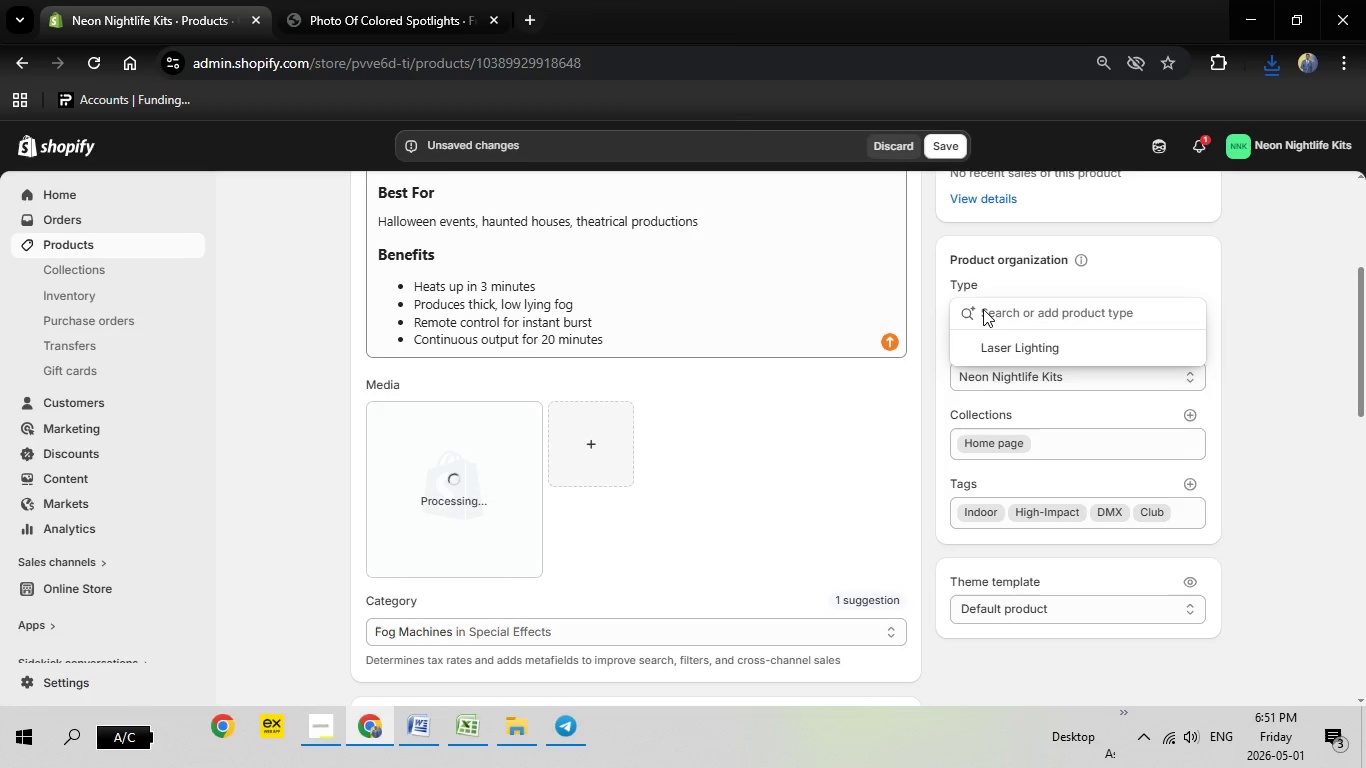 
type(Fog Machine)
 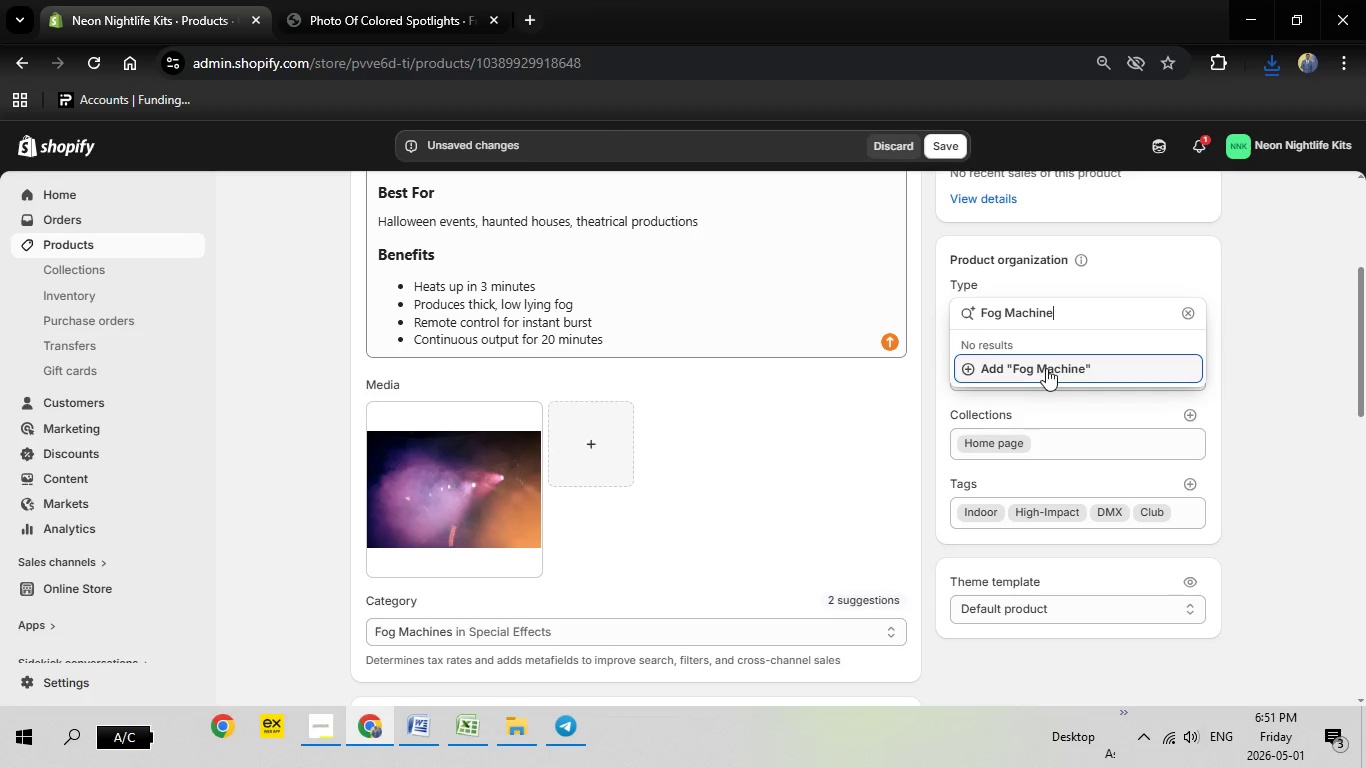 
left_click([1046, 368])
 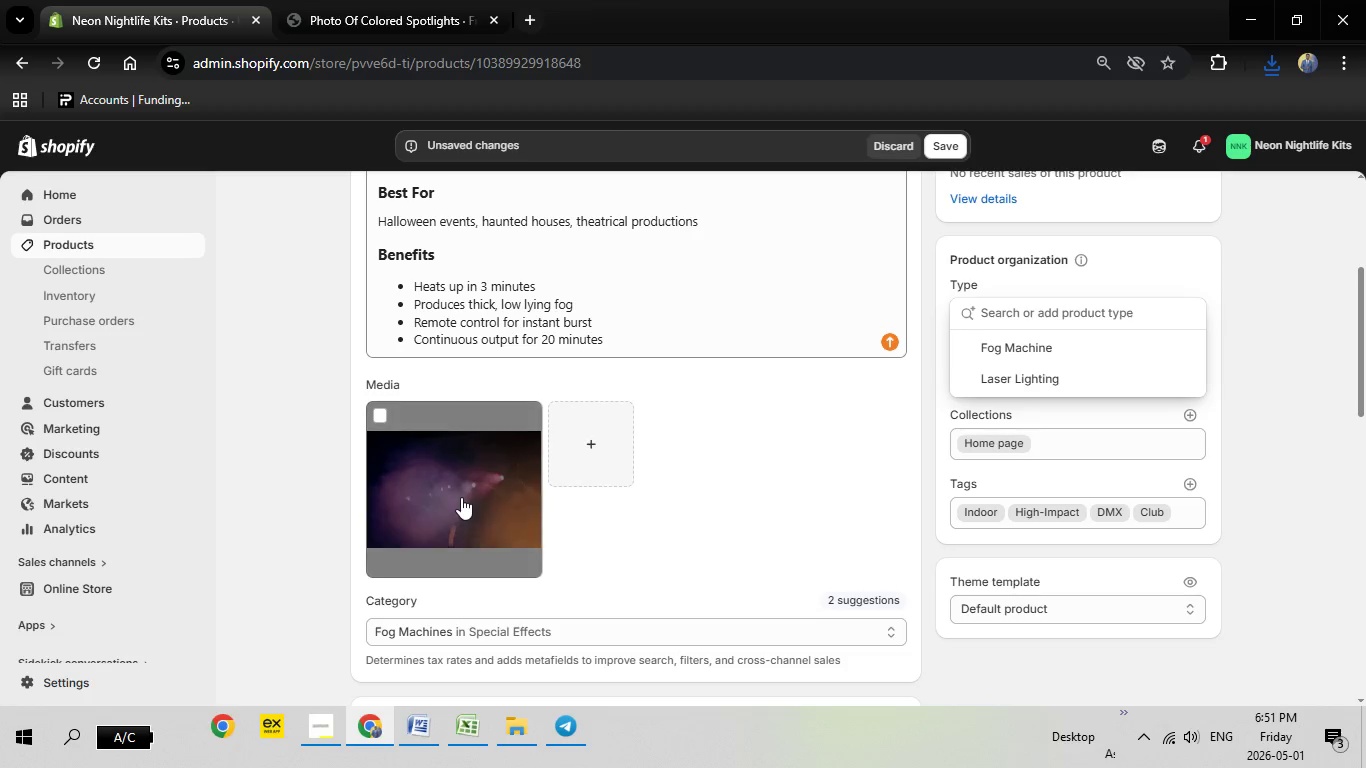 
left_click([461, 497])
 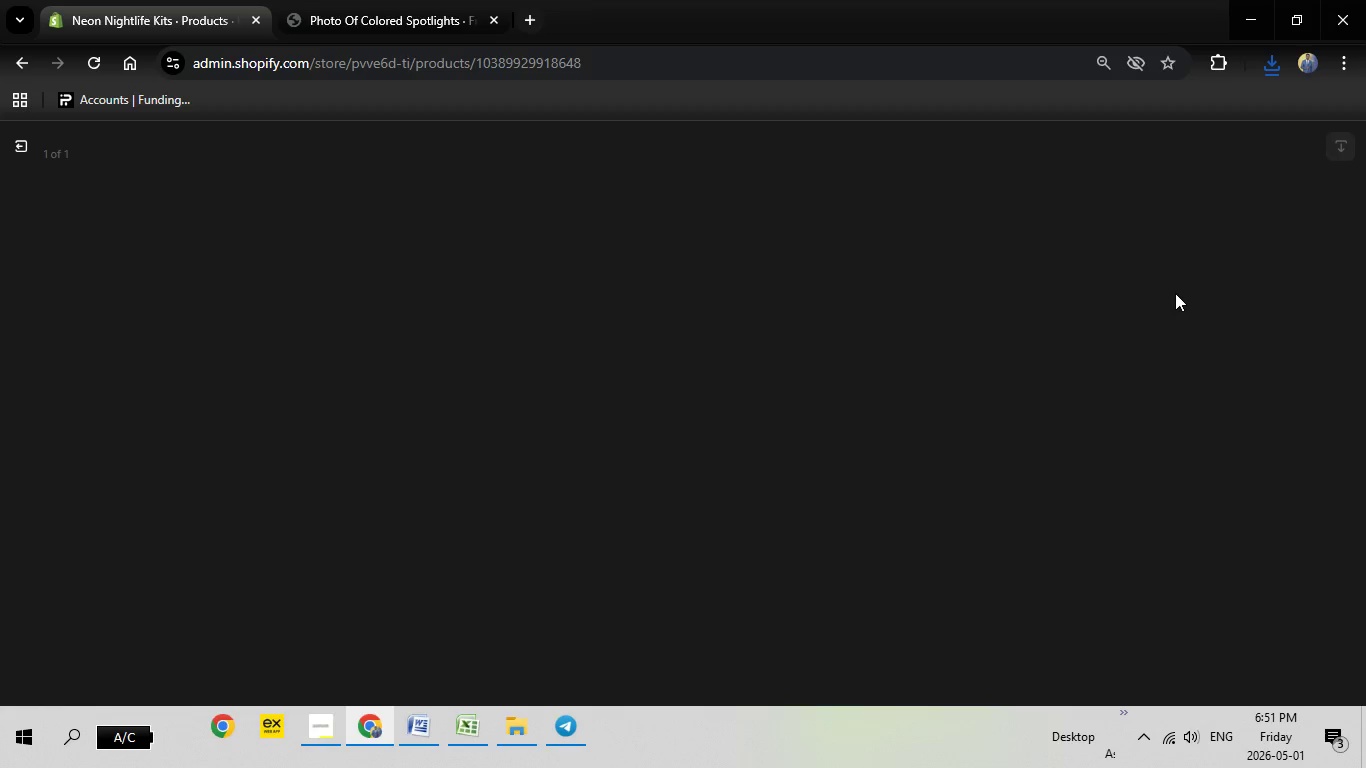 
wait(9.73)
 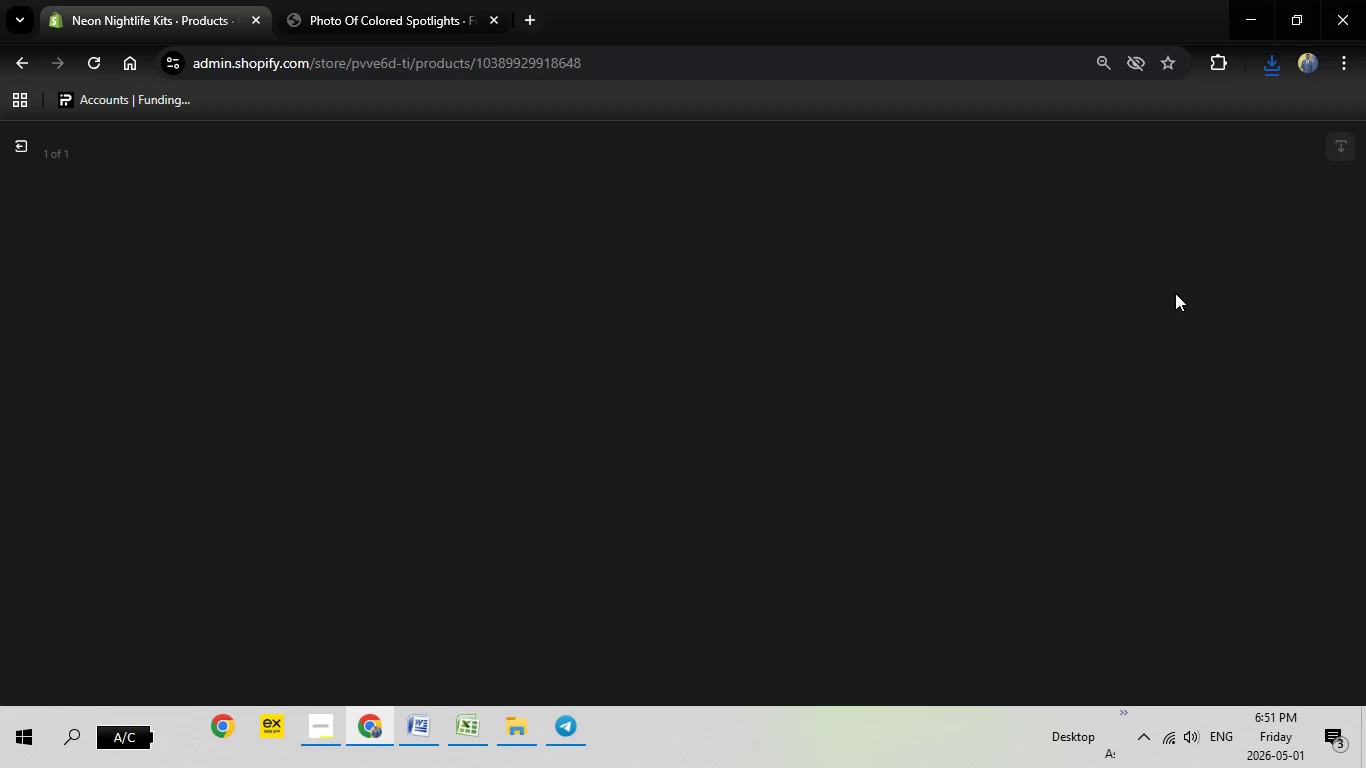 
left_click([1151, 353])
 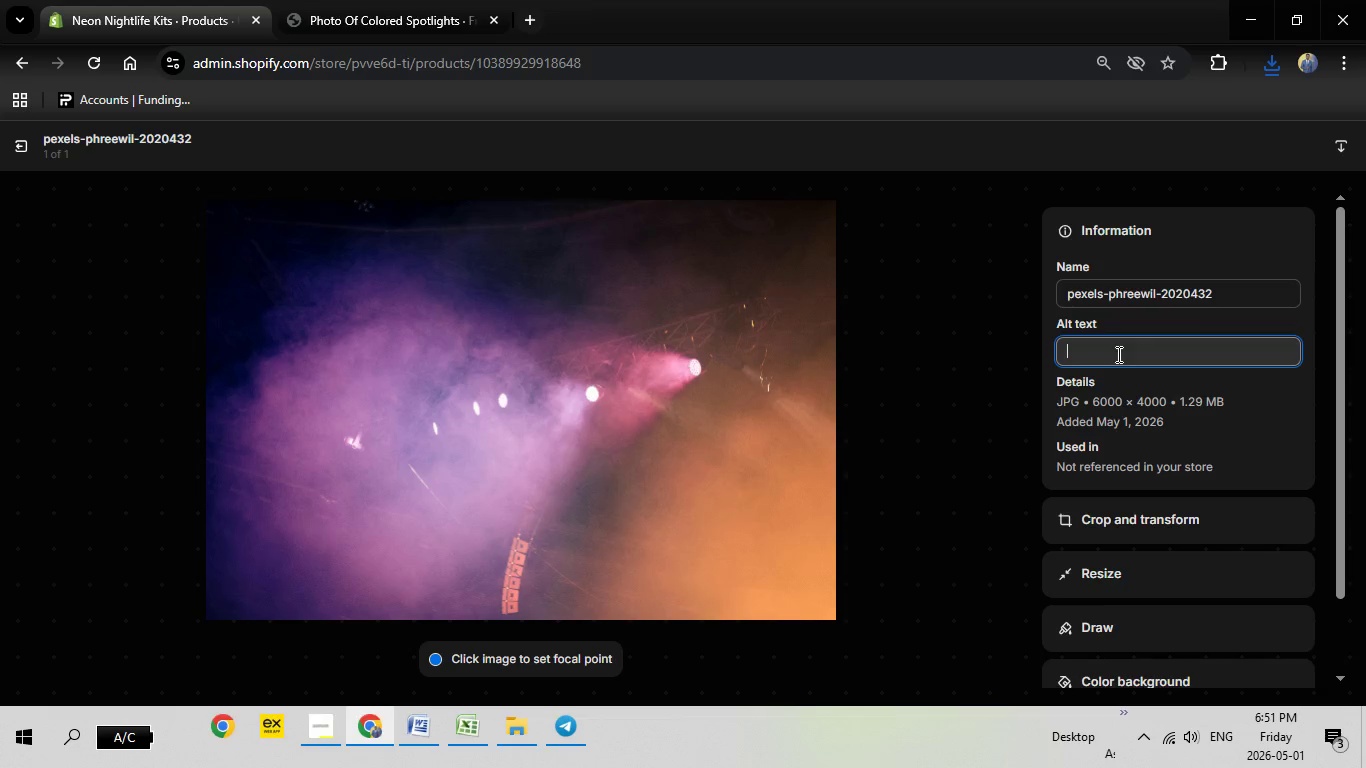 
right_click([1117, 354])
 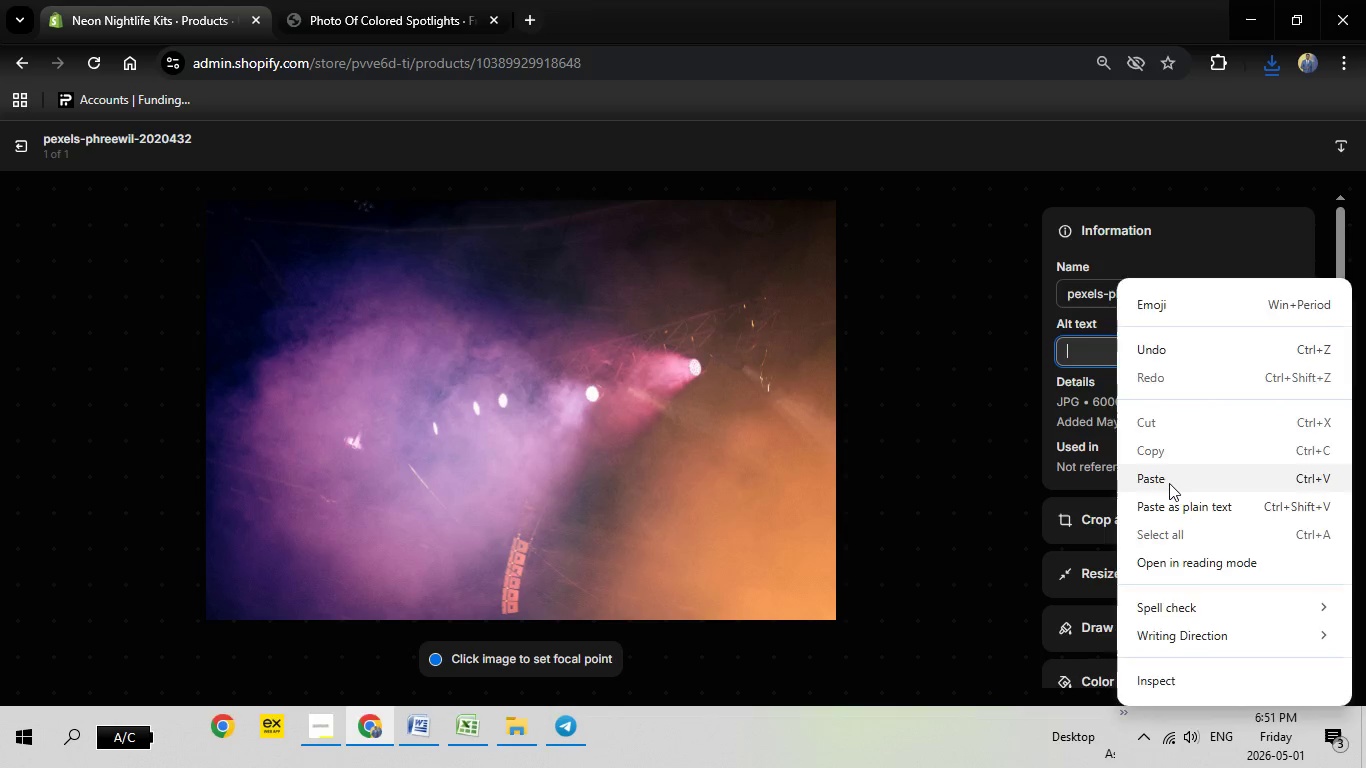 
left_click([1169, 483])
 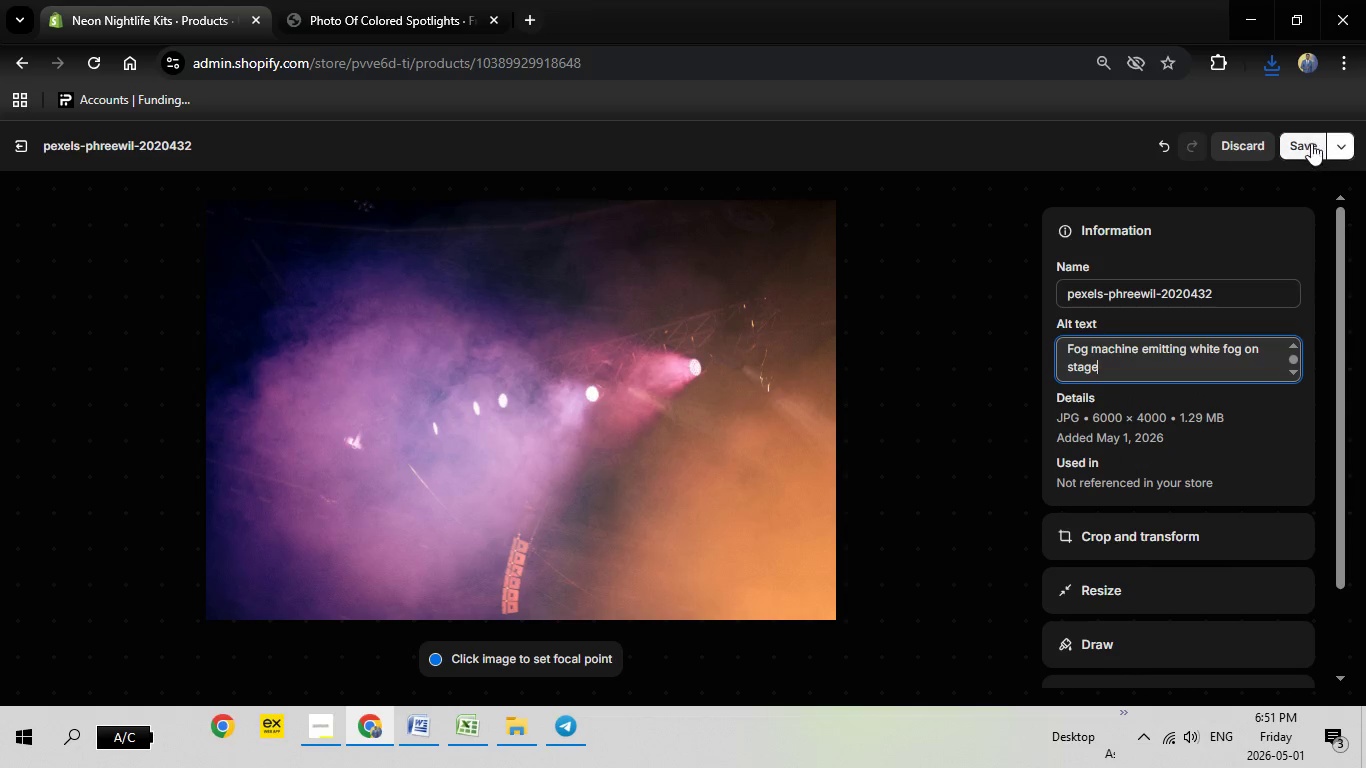 
left_click([1310, 143])
 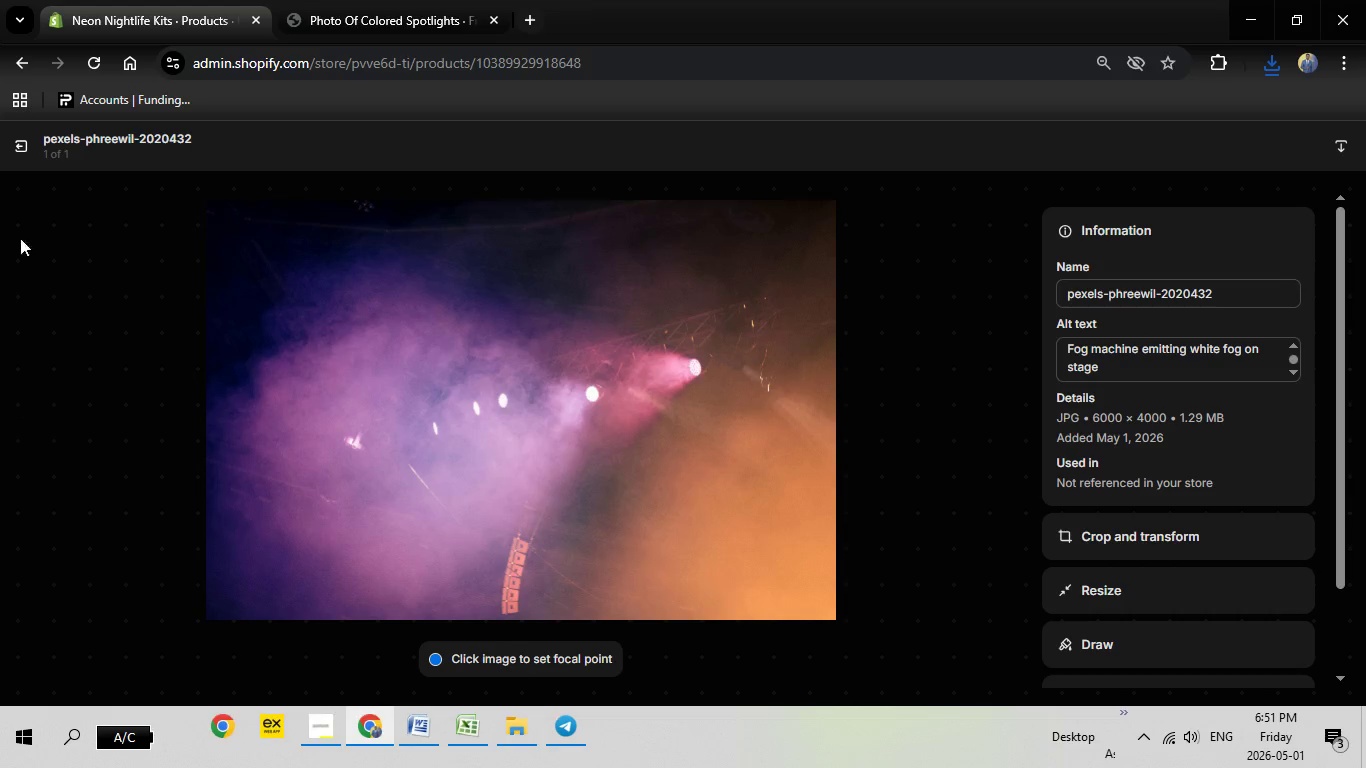 
left_click([24, 146])
 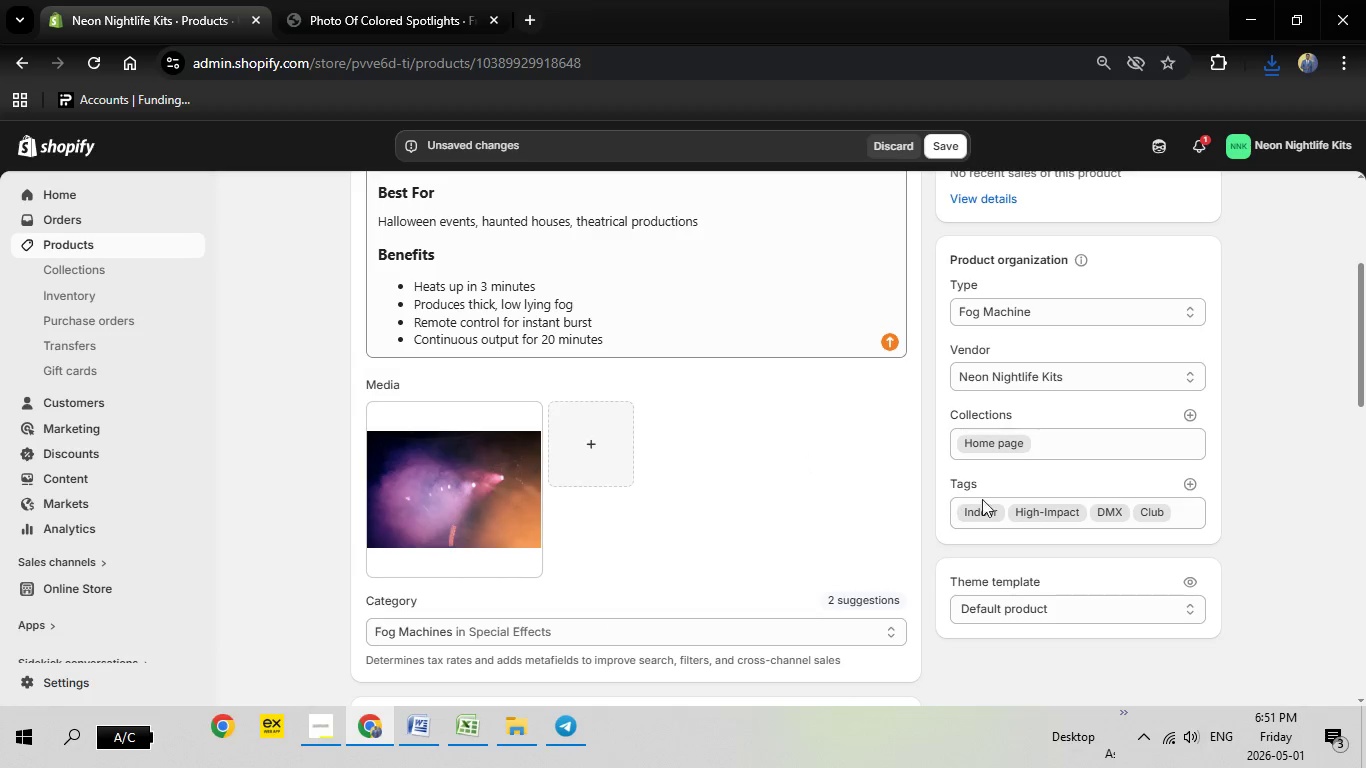 
left_click([996, 510])
 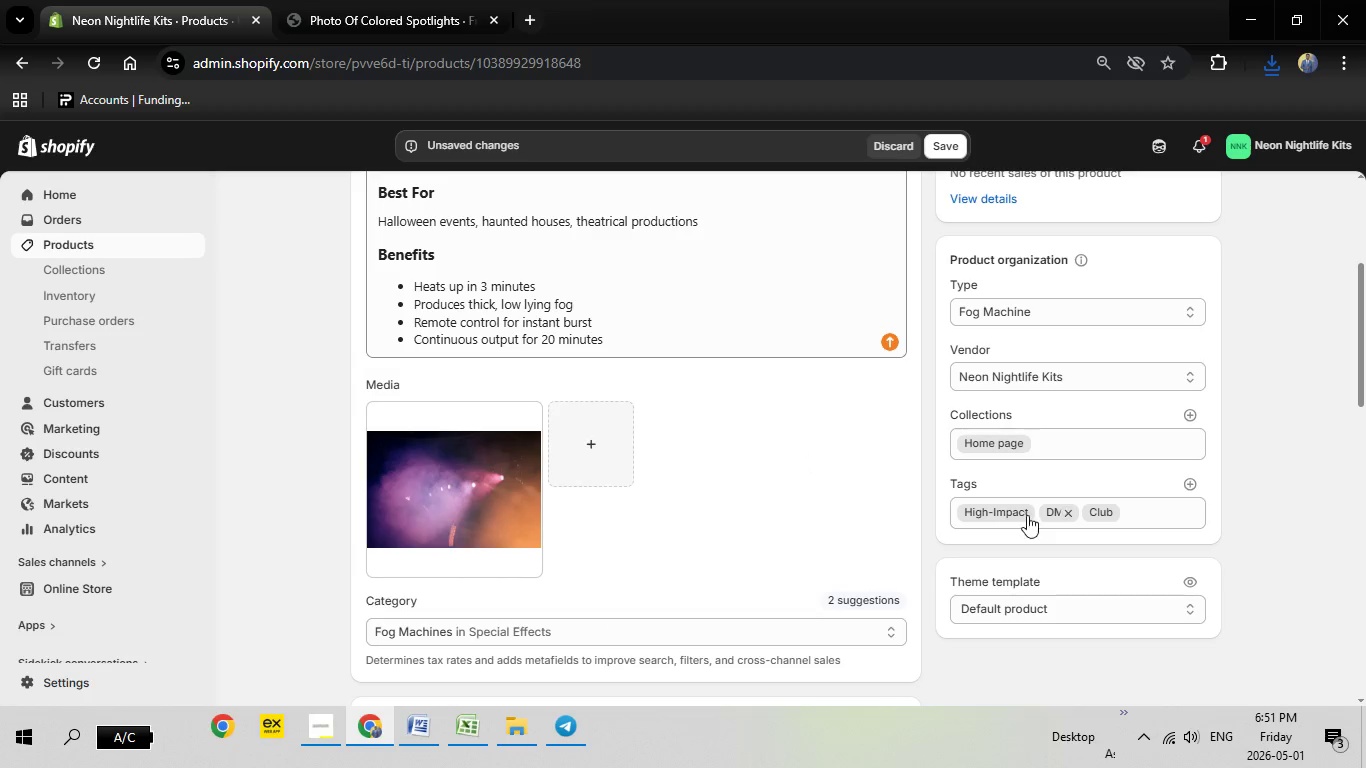 
left_click([1026, 515])
 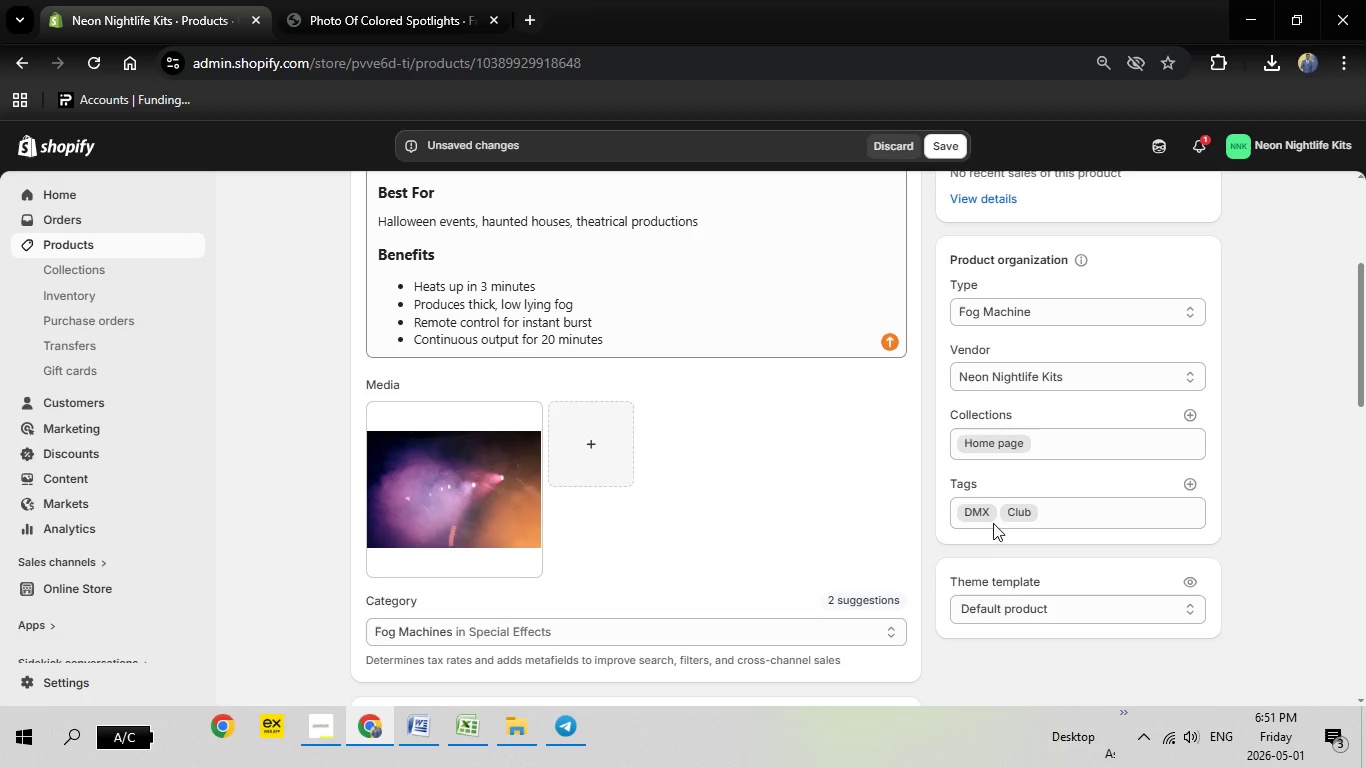 
left_click([986, 514])
 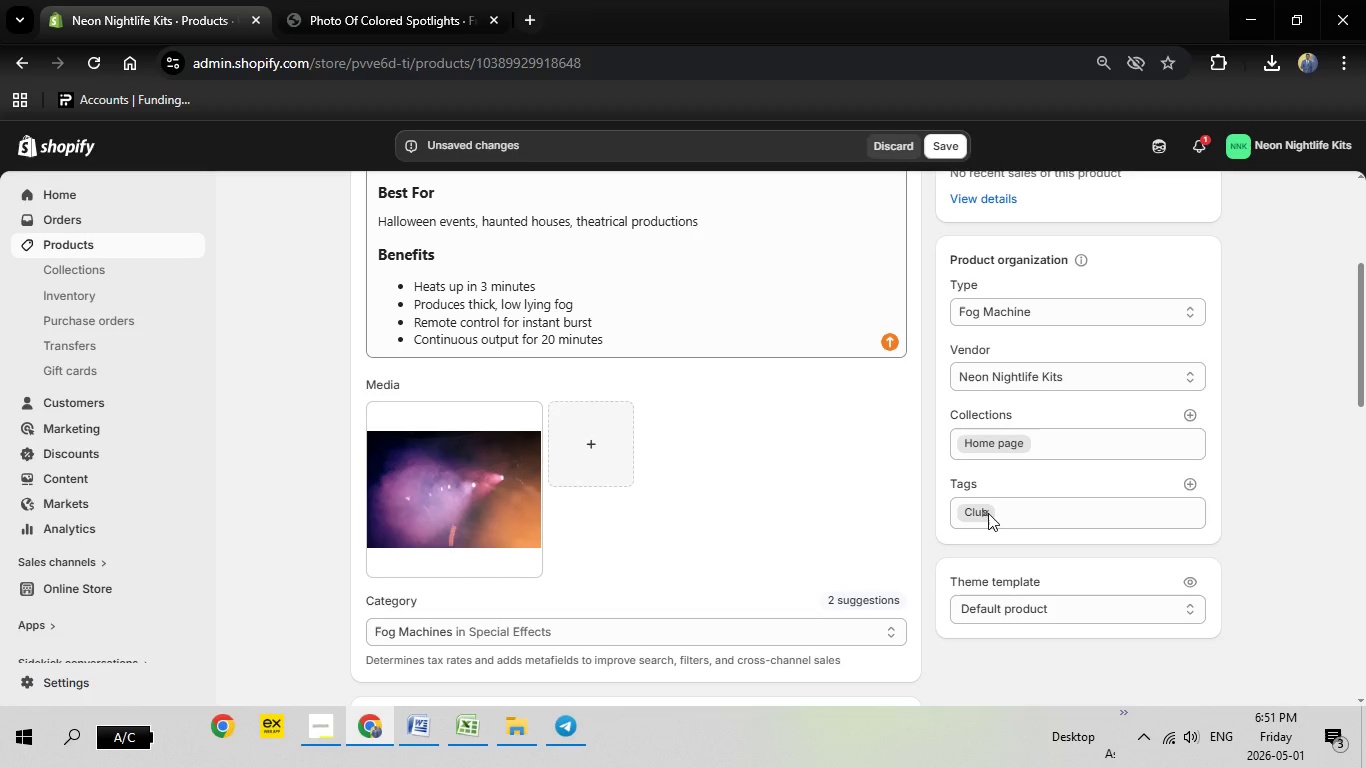 
left_click([987, 512])
 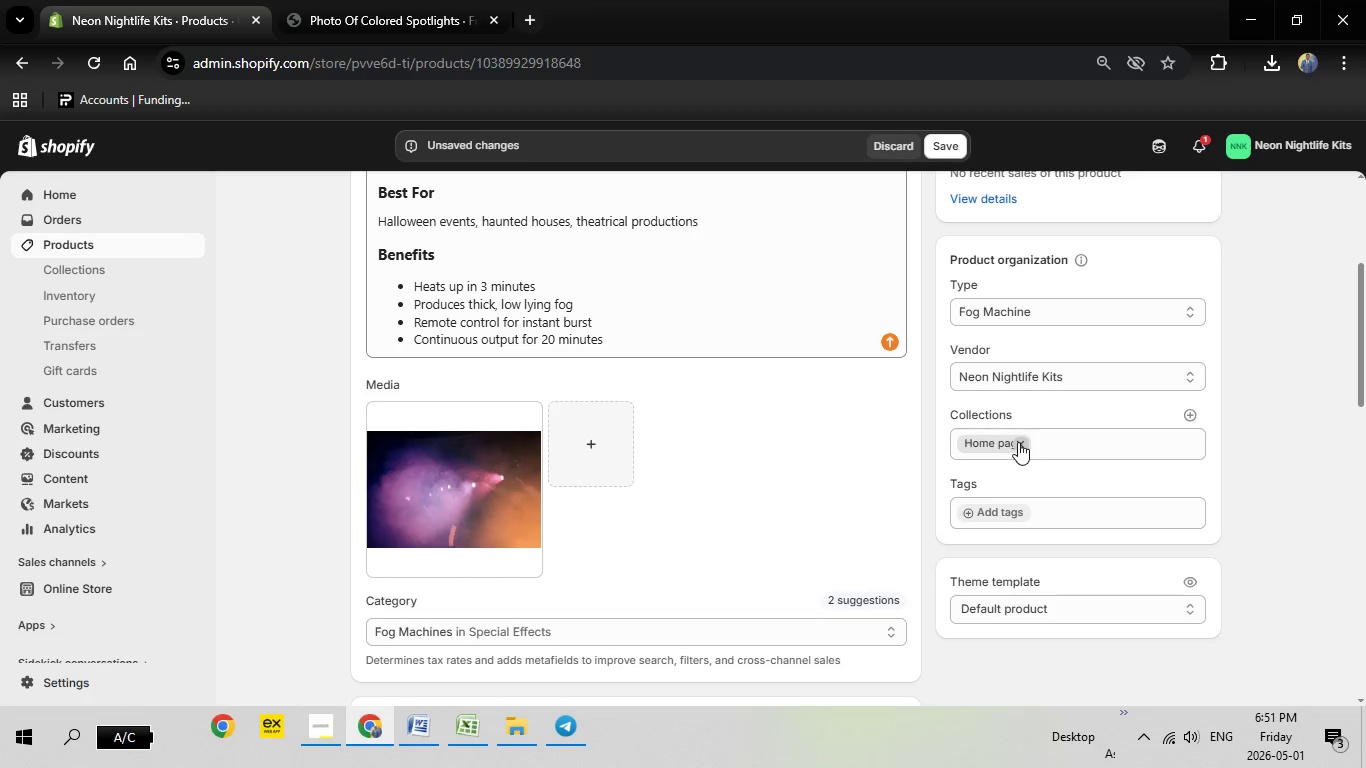 
left_click([1021, 442])
 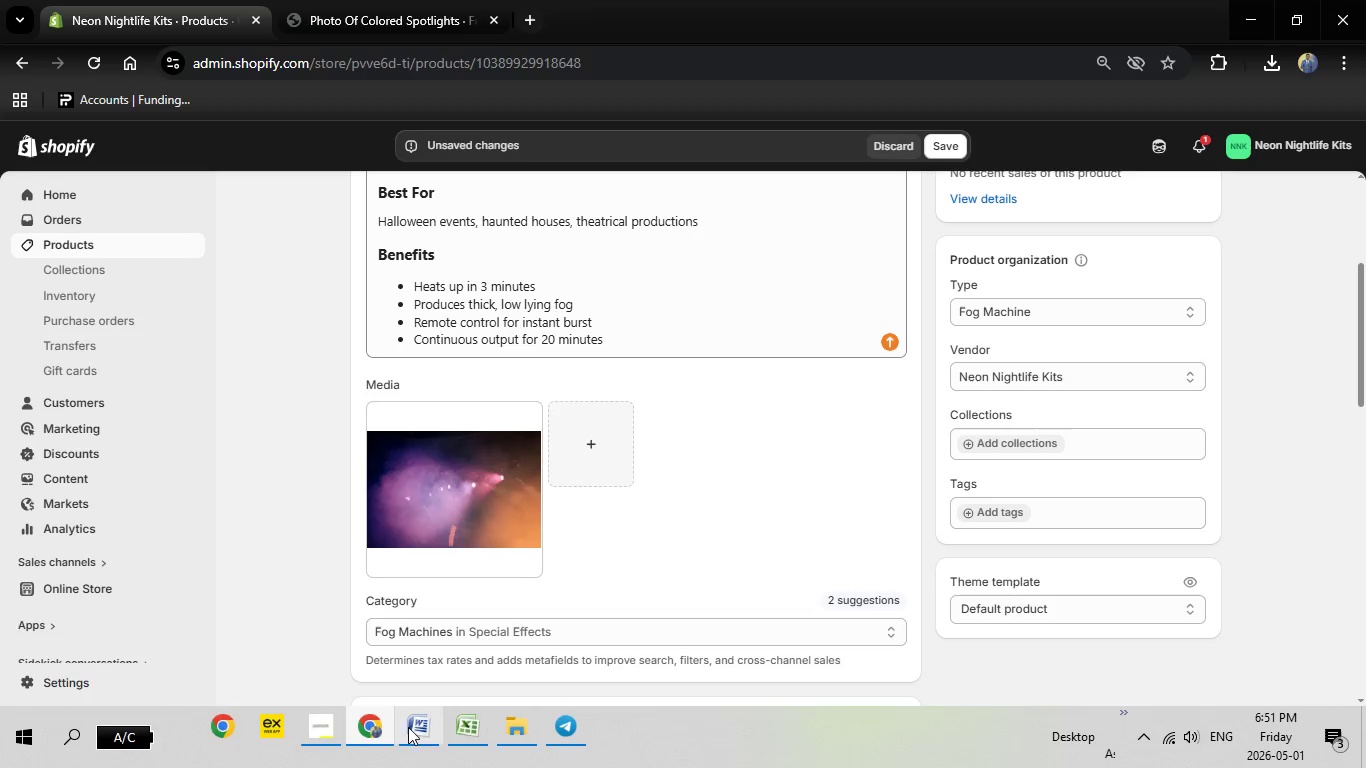 
left_click([452, 727])
 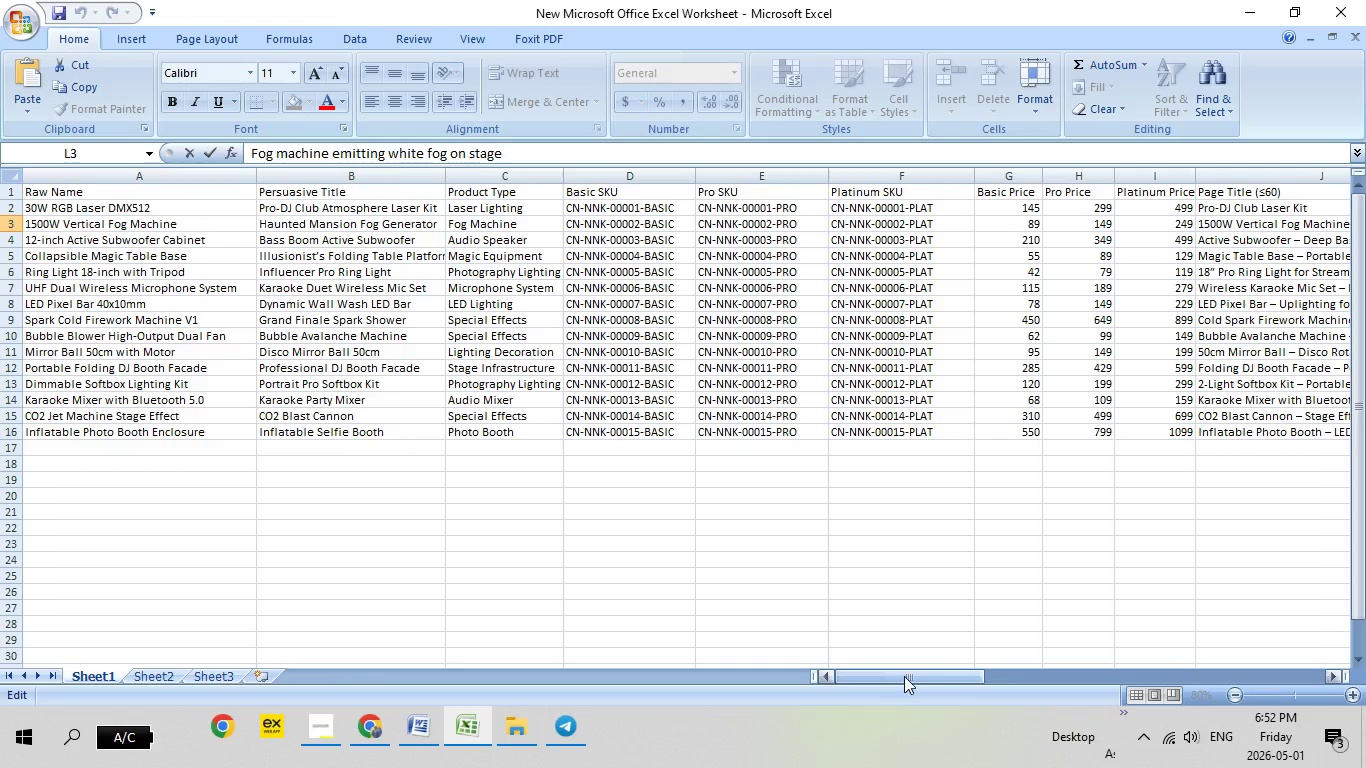 
left_click_drag(start_coordinate=[904, 676], to_coordinate=[1365, 660])
 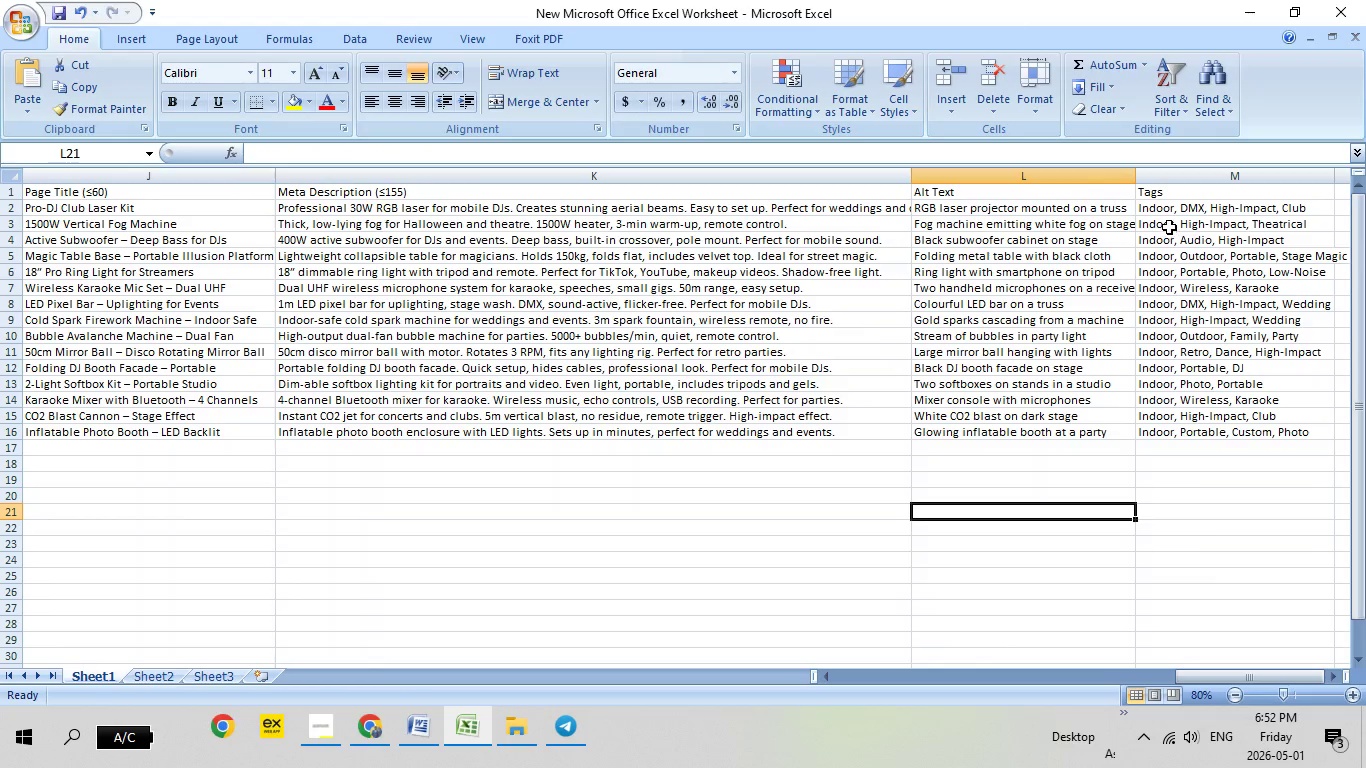 
double_click([1151, 225])
 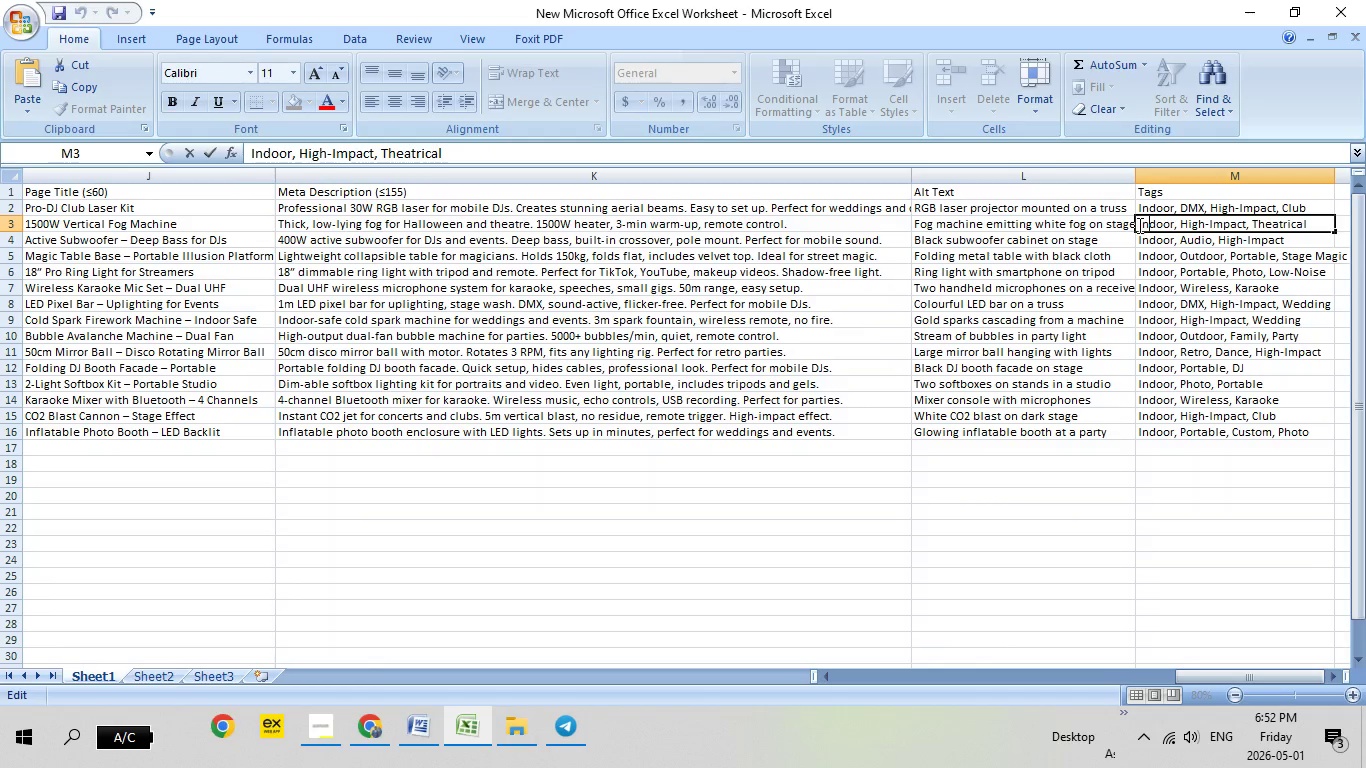 
left_click_drag(start_coordinate=[1138, 225], to_coordinate=[1325, 223])
 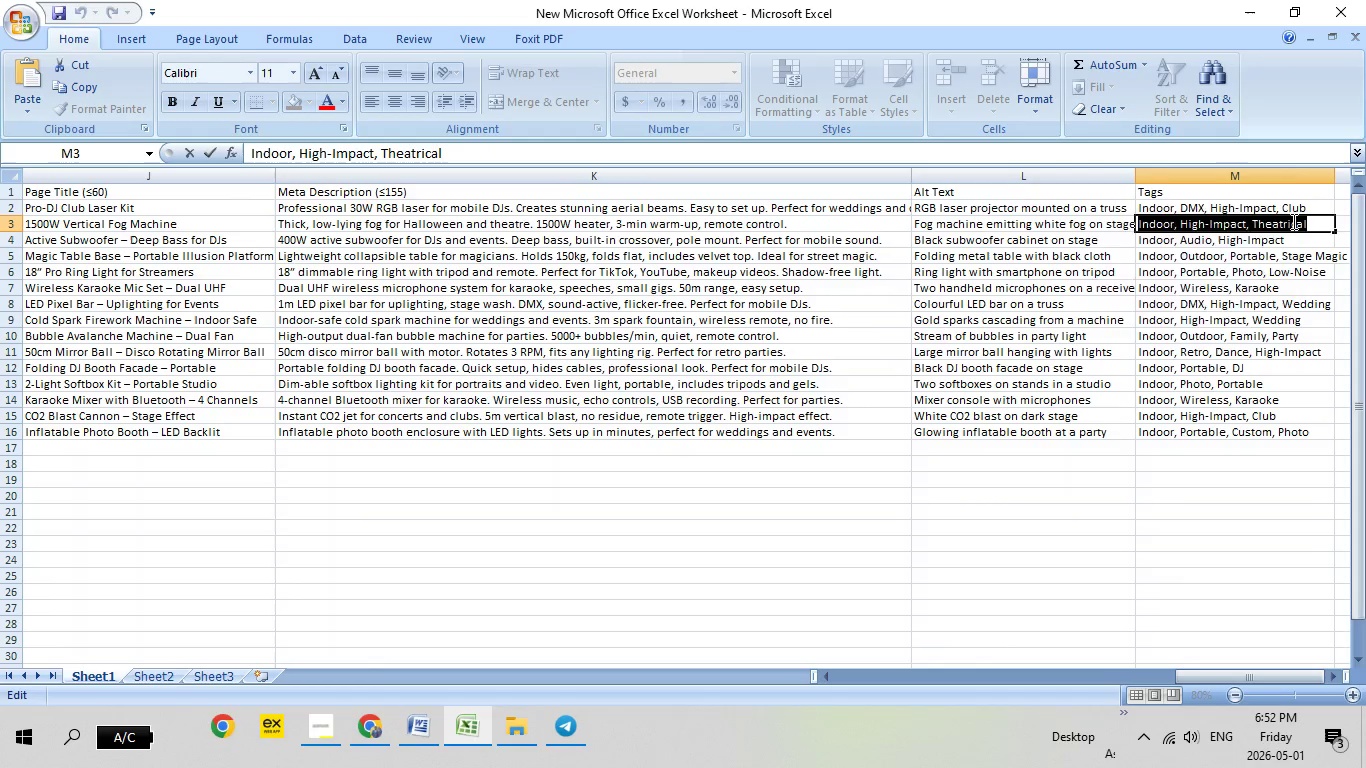 
right_click([1292, 221])
 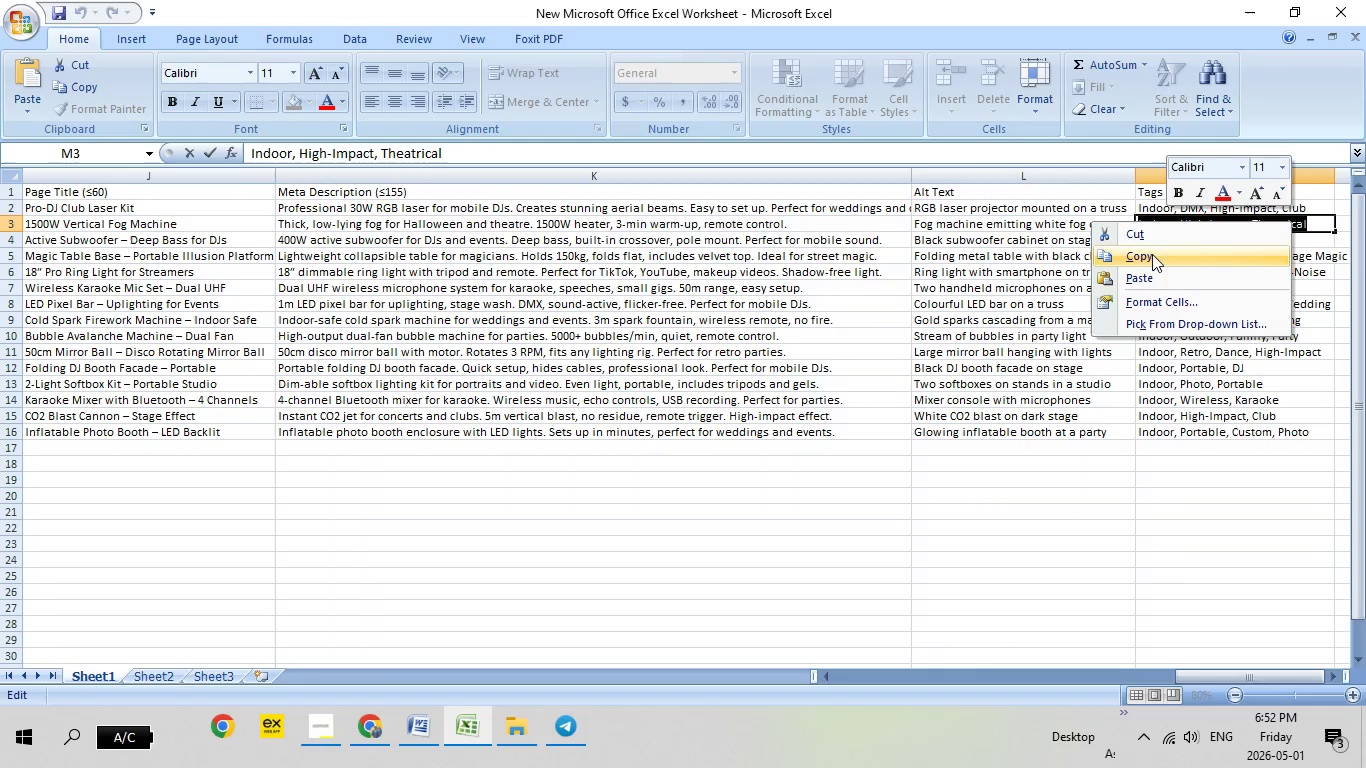 
left_click([1152, 254])
 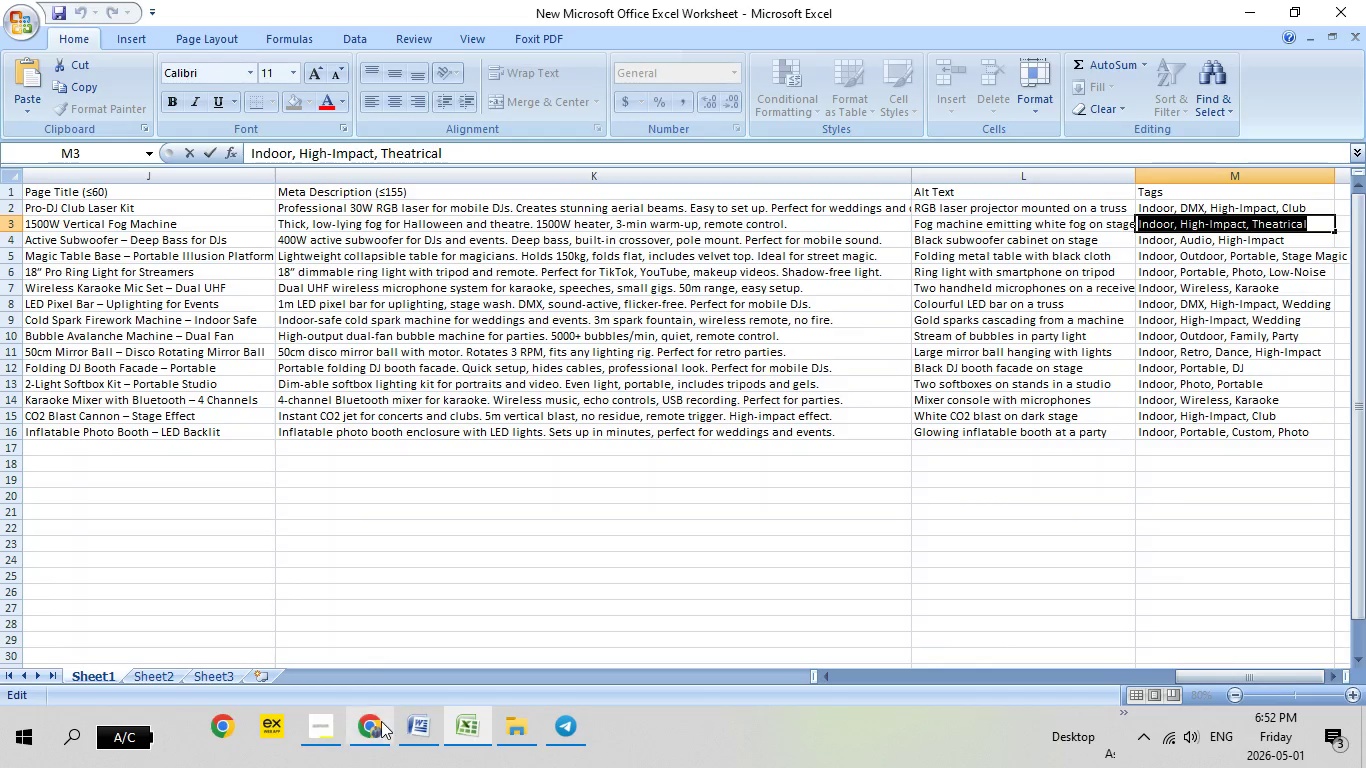 
left_click([375, 729])
 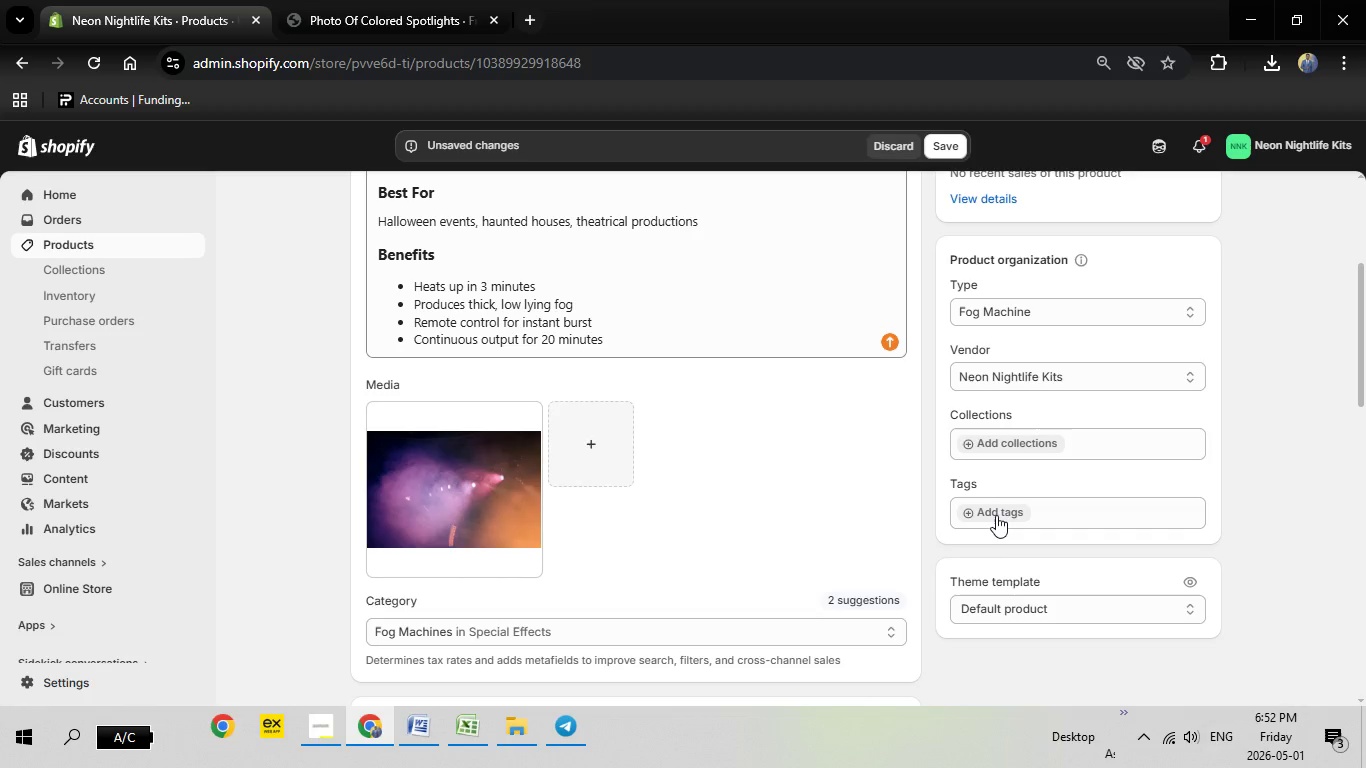 
left_click([995, 514])
 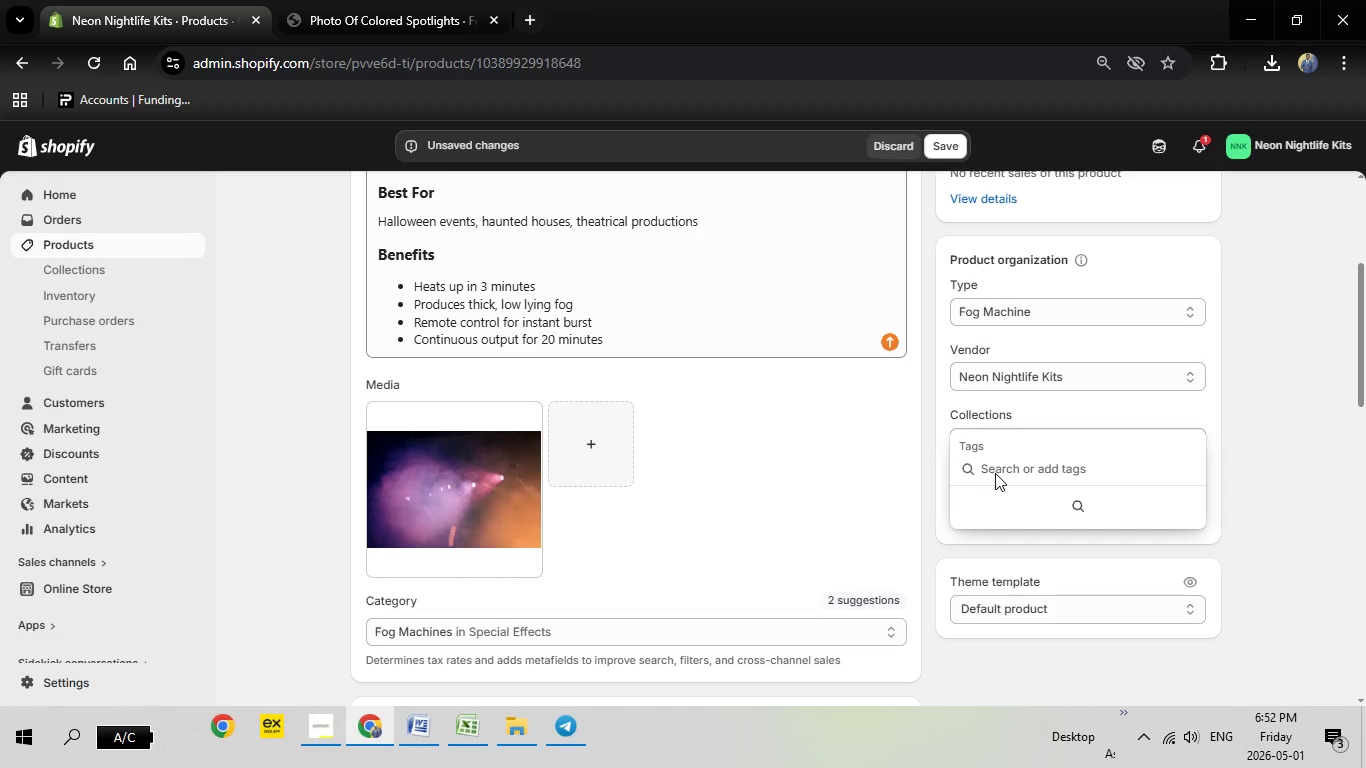 
right_click([995, 473])
 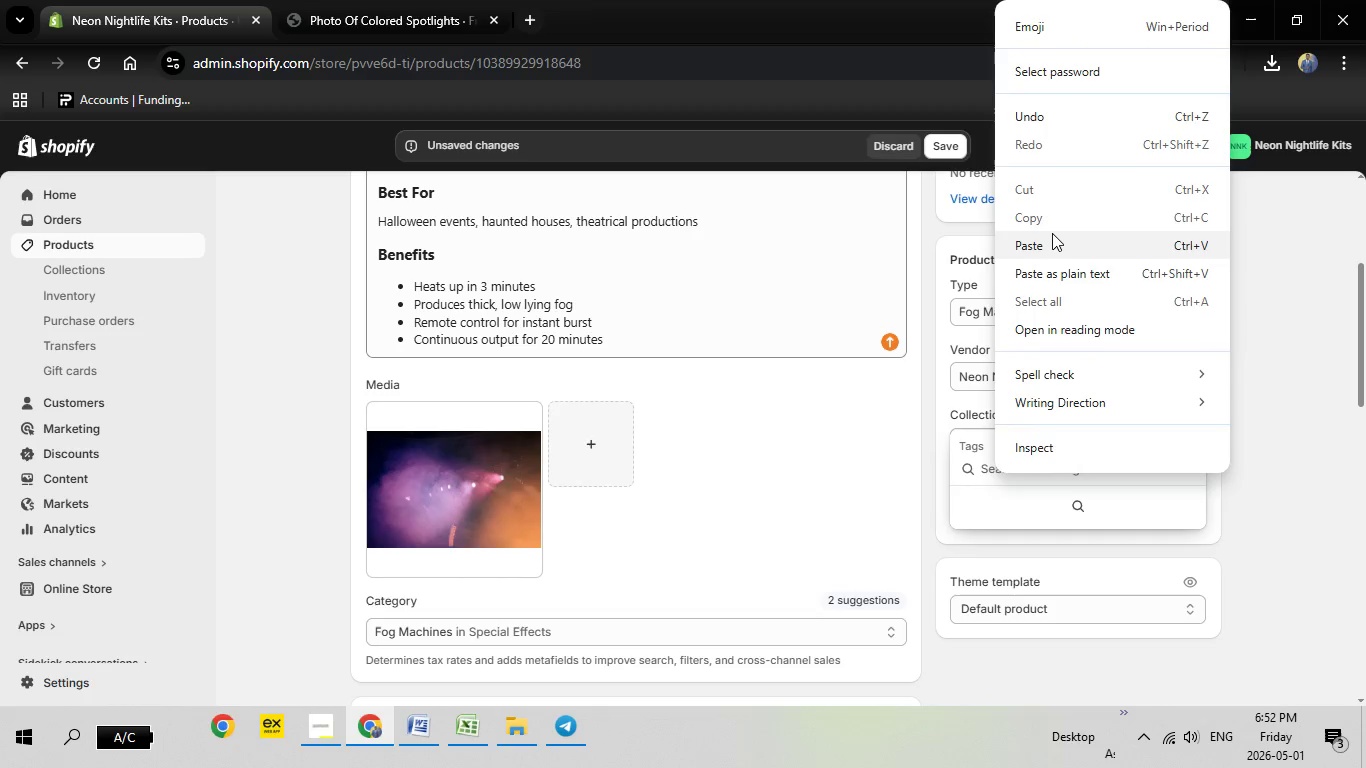 
left_click([1052, 233])
 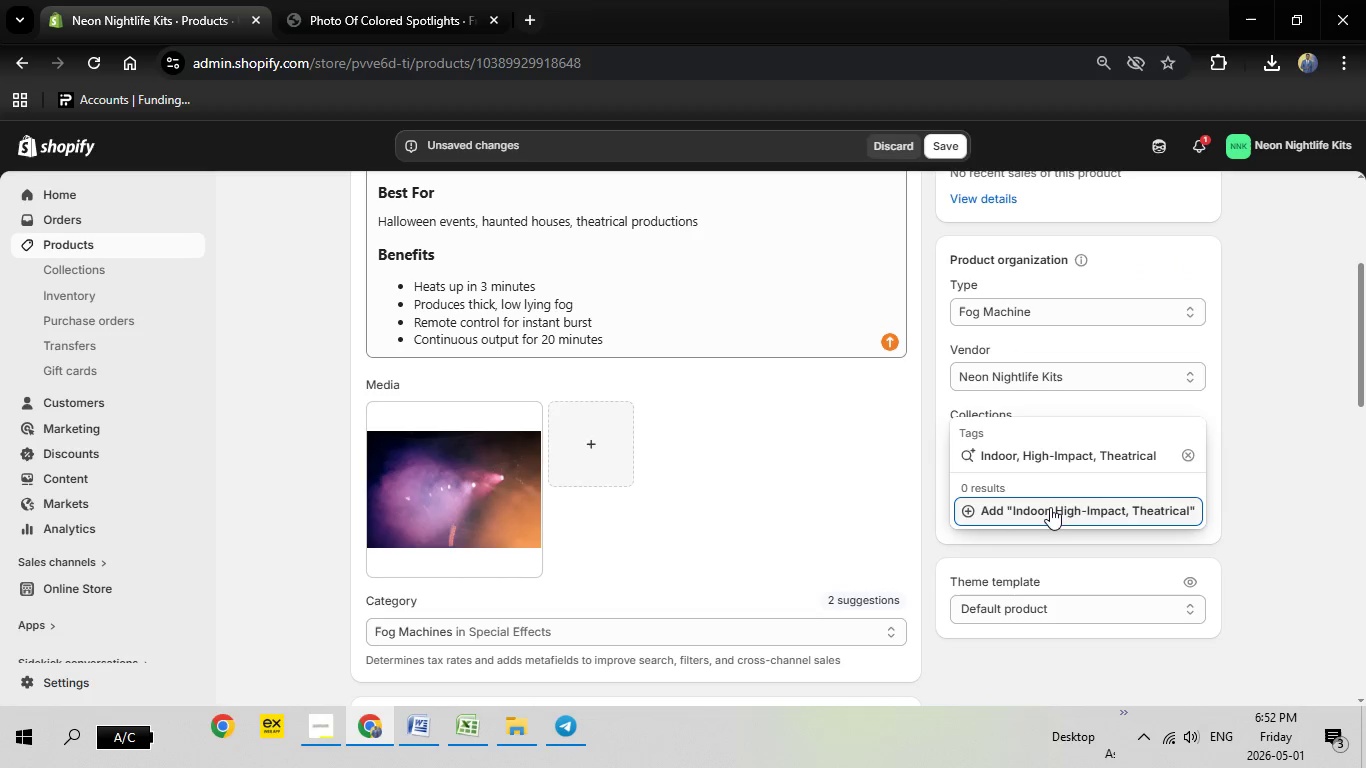 
left_click([1050, 509])
 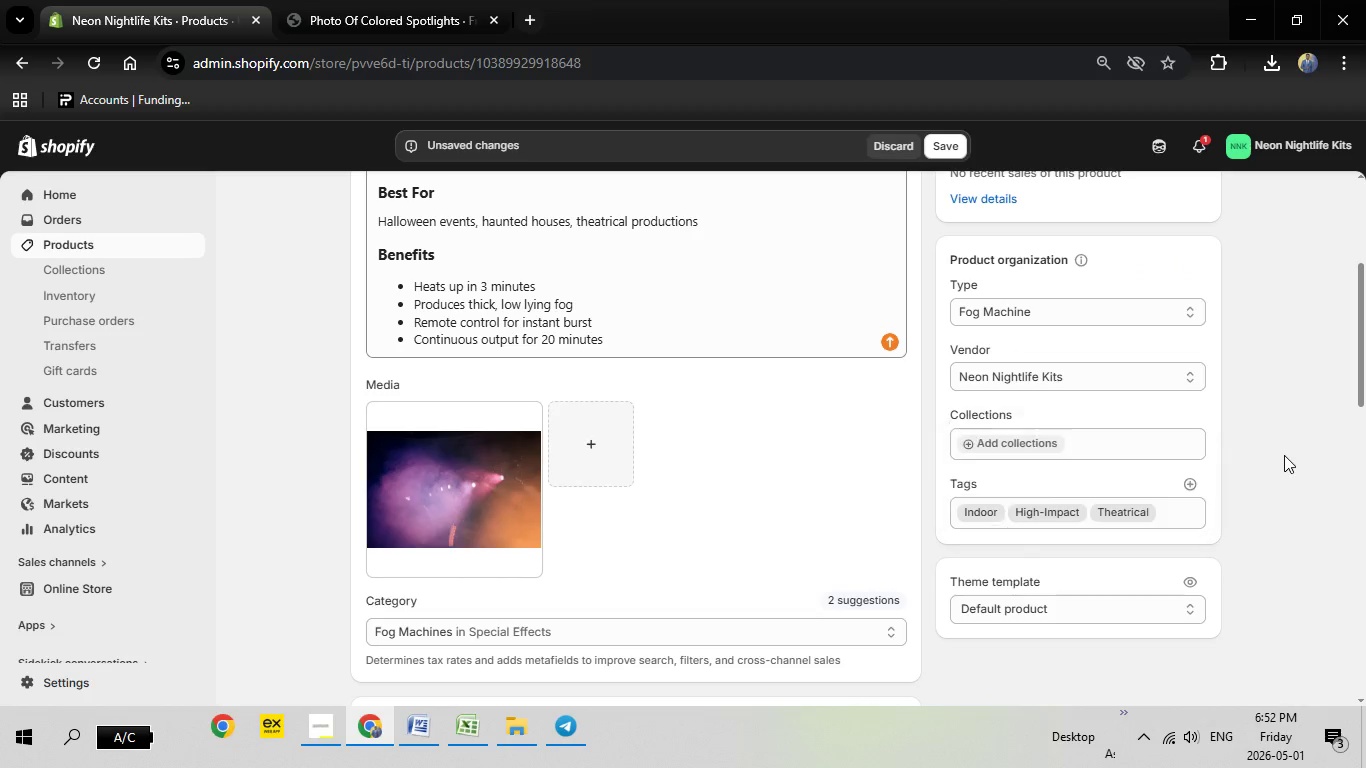 
left_click([1284, 455])
 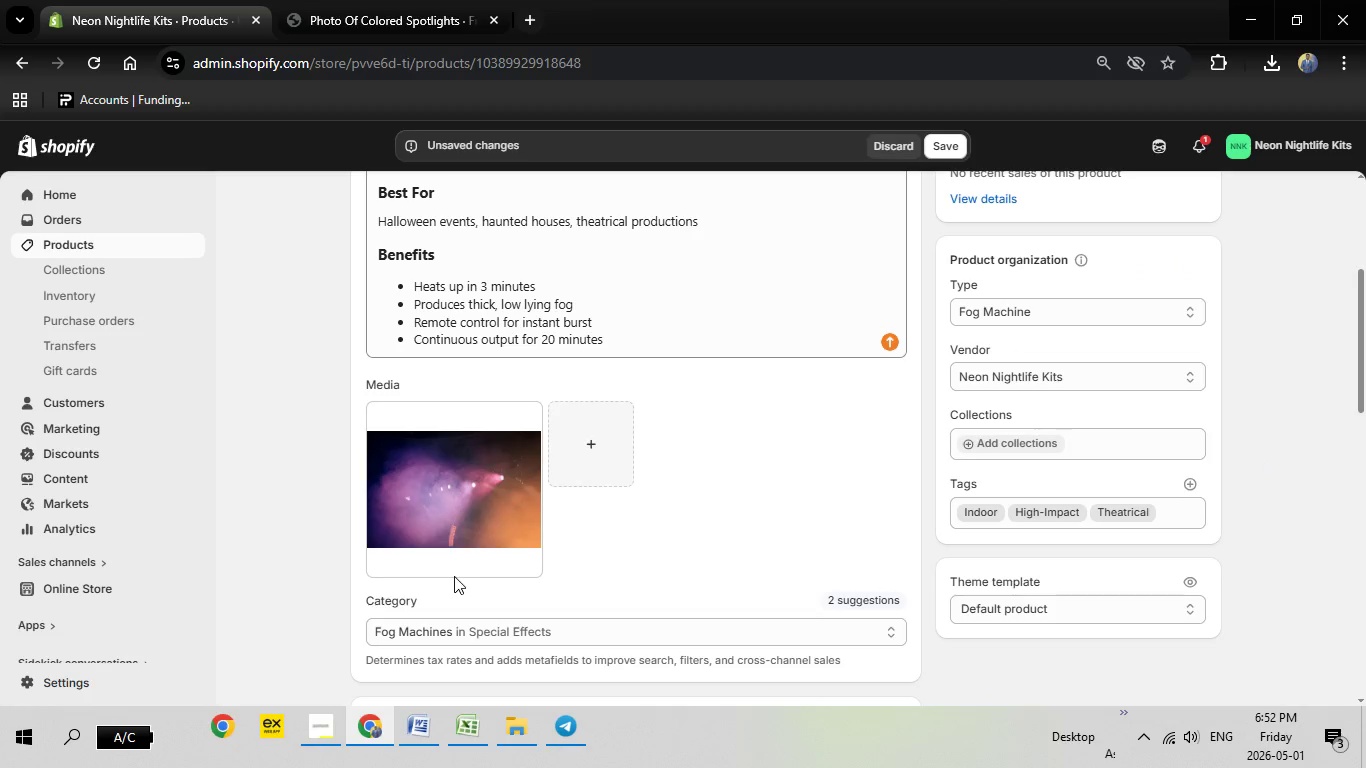 
scroll: coordinate [604, 568], scroll_direction: down, amount: 6.0
 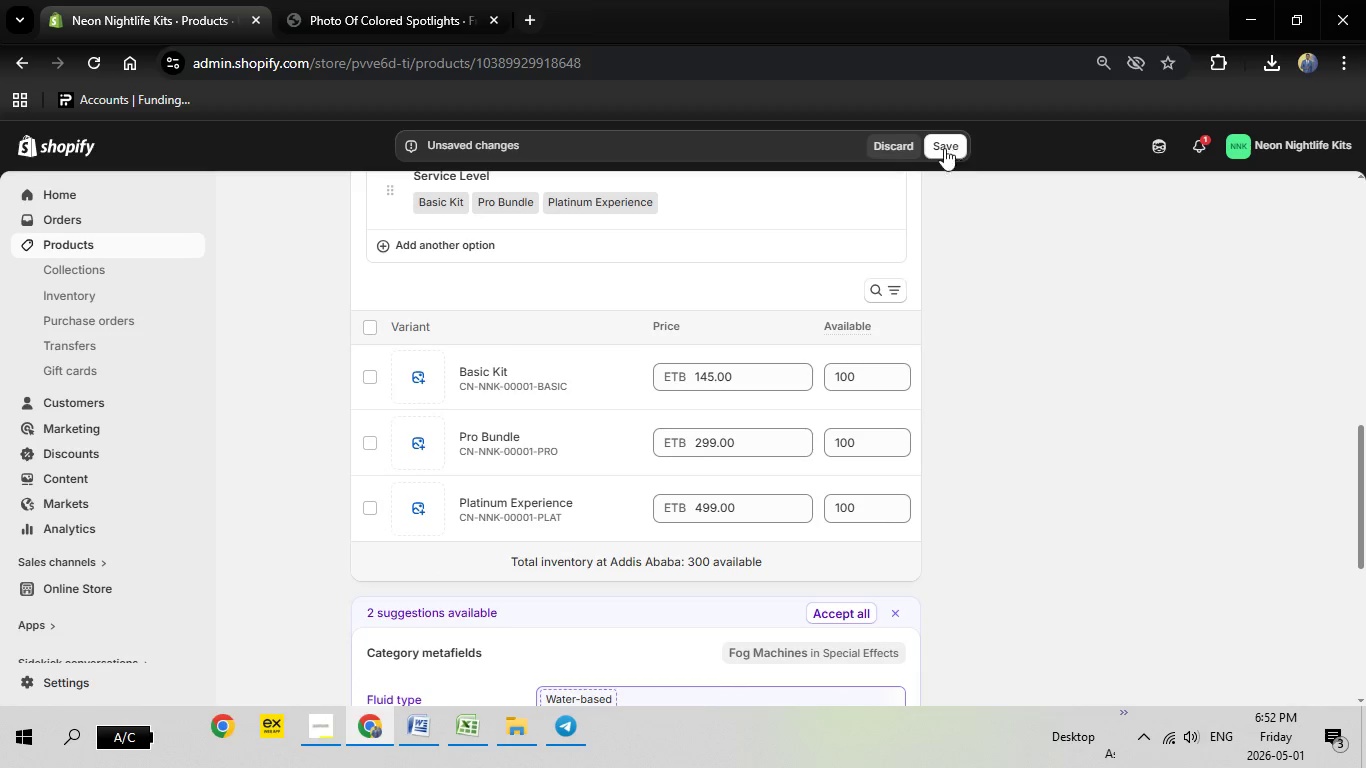 
left_click([944, 148])
 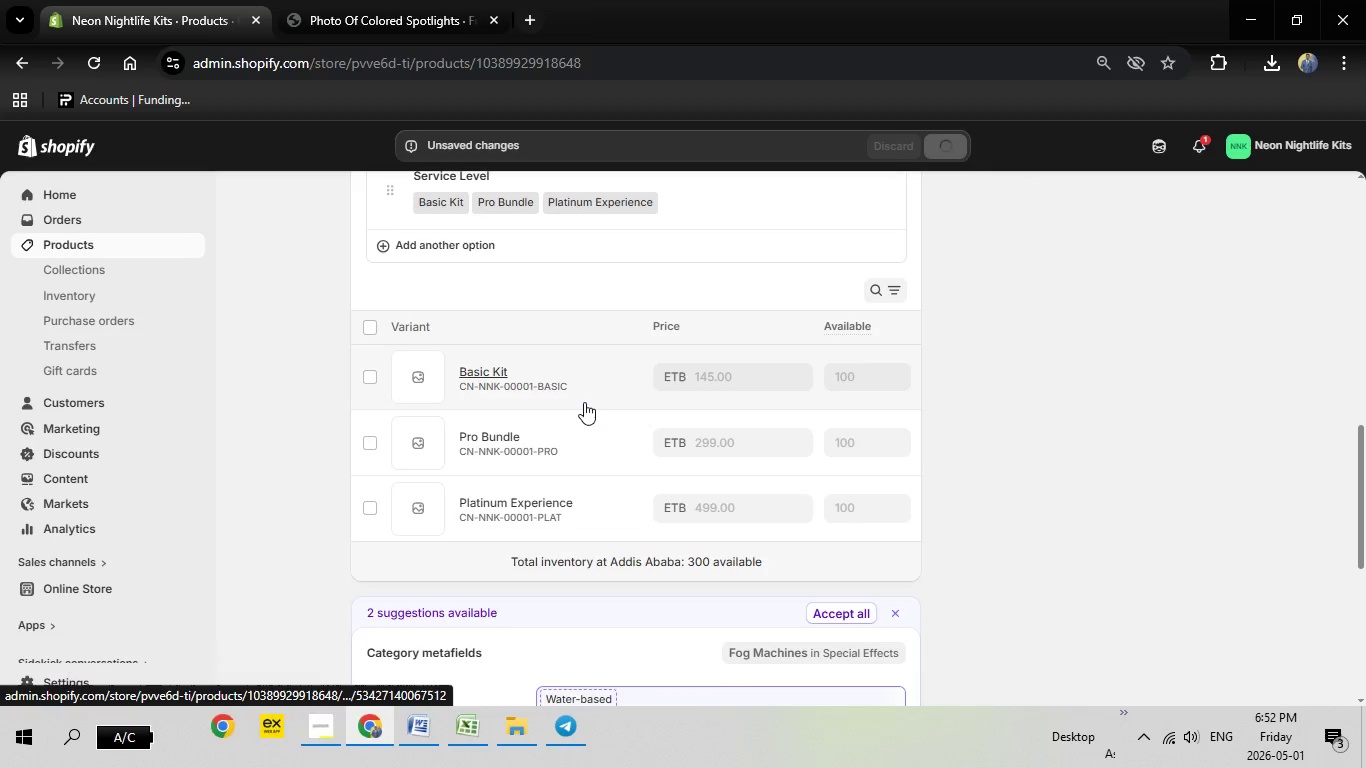 
wait(5.56)
 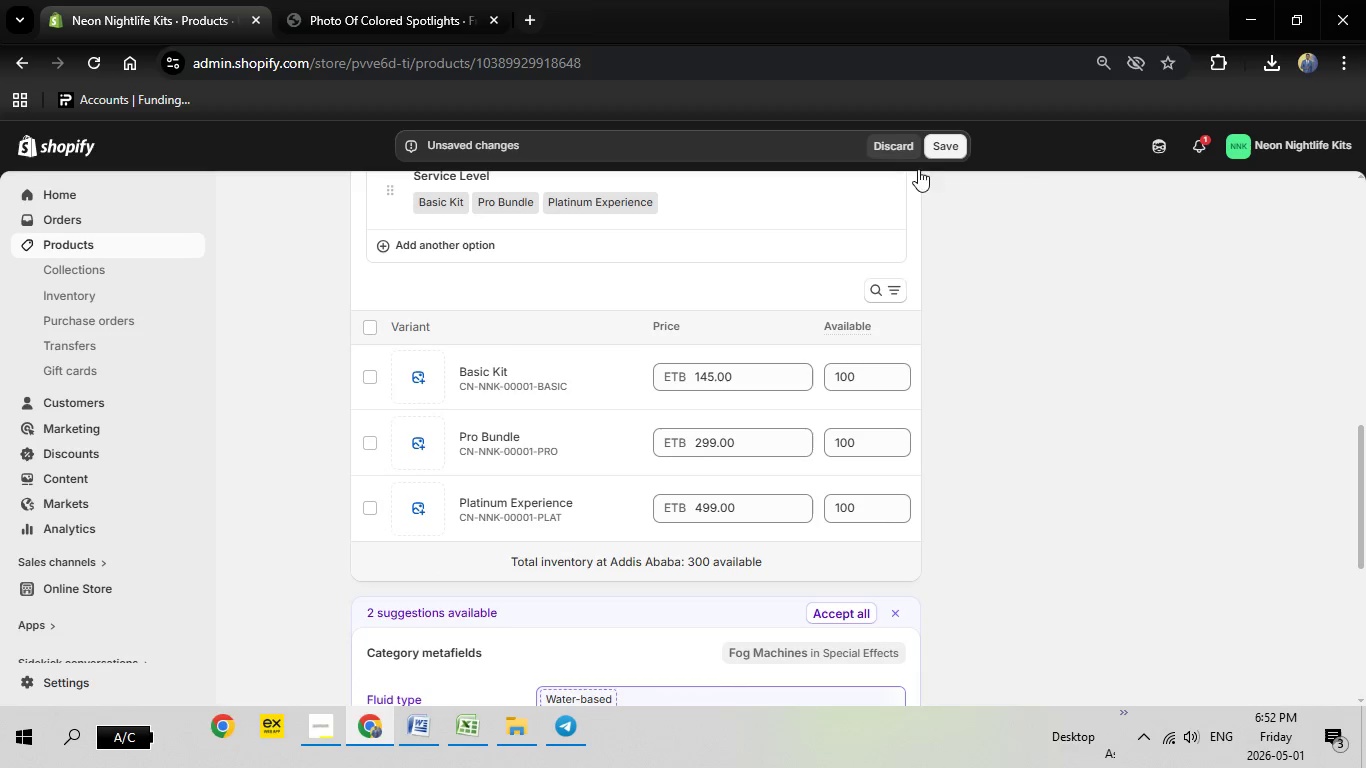 
left_click([457, 724])
 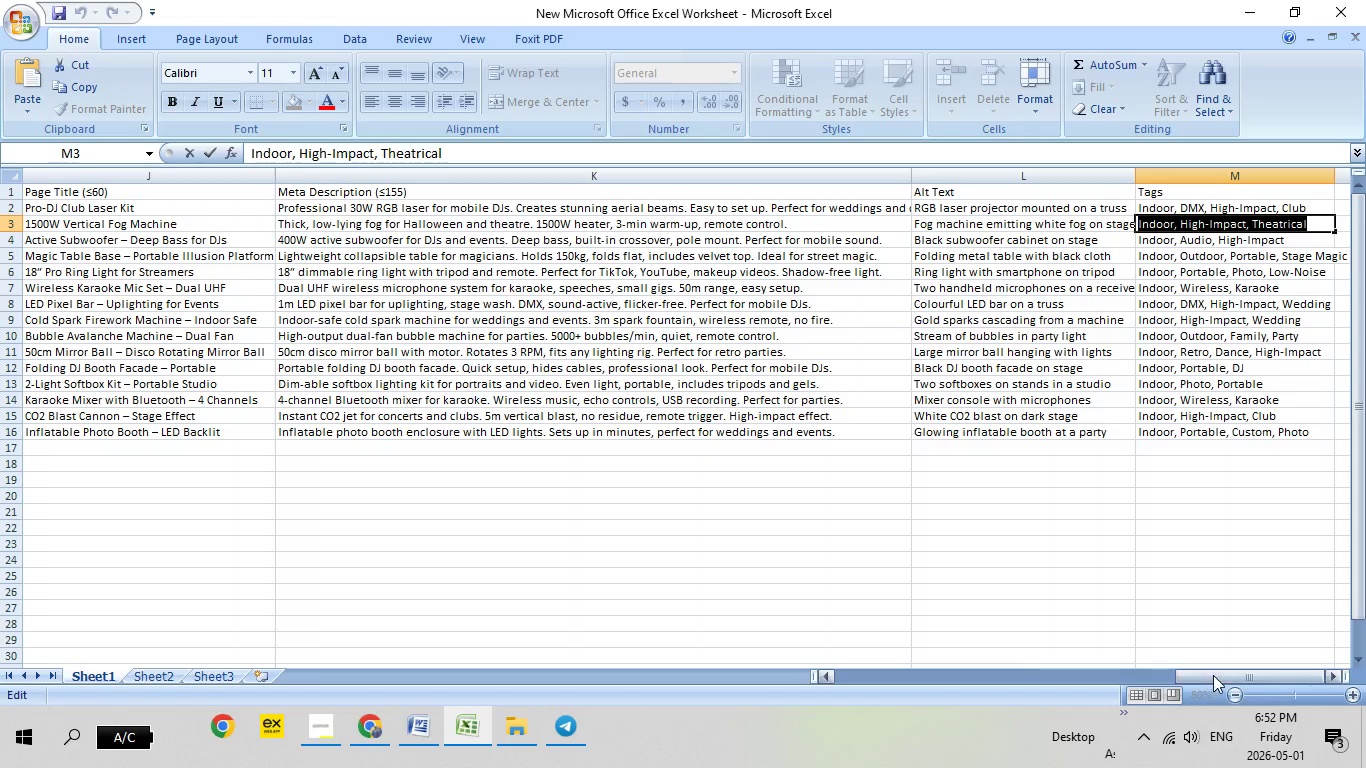 
left_click_drag(start_coordinate=[1213, 675], to_coordinate=[923, 679])
 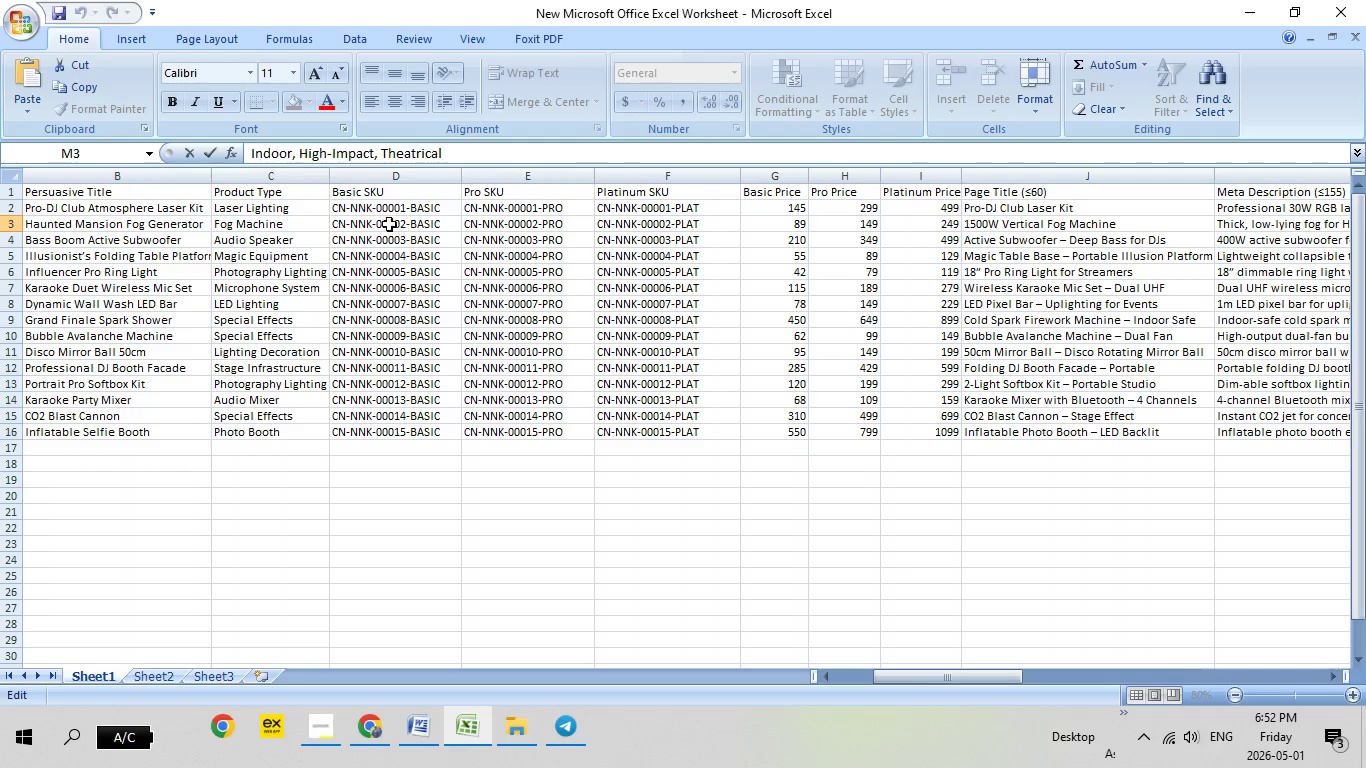 
double_click([388, 224])
 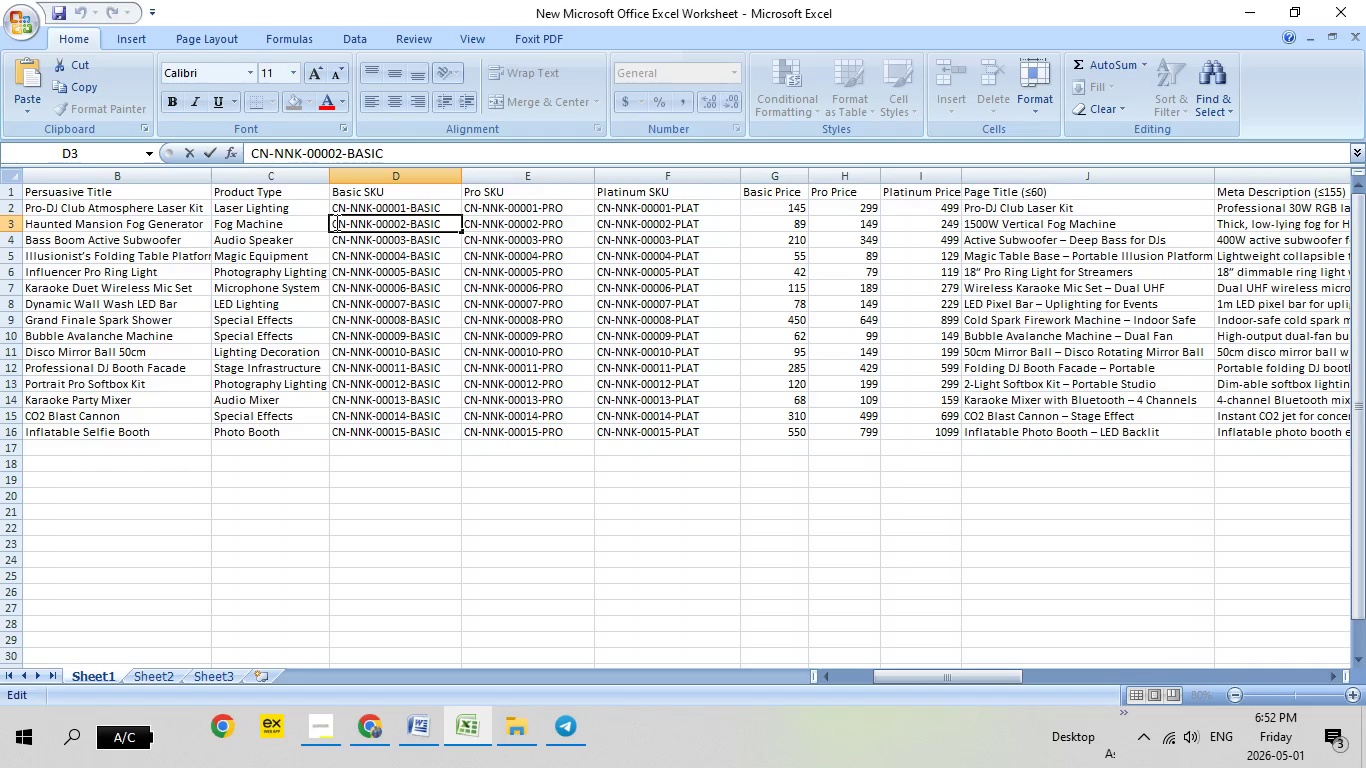 
left_click_drag(start_coordinate=[335, 222], to_coordinate=[441, 226])
 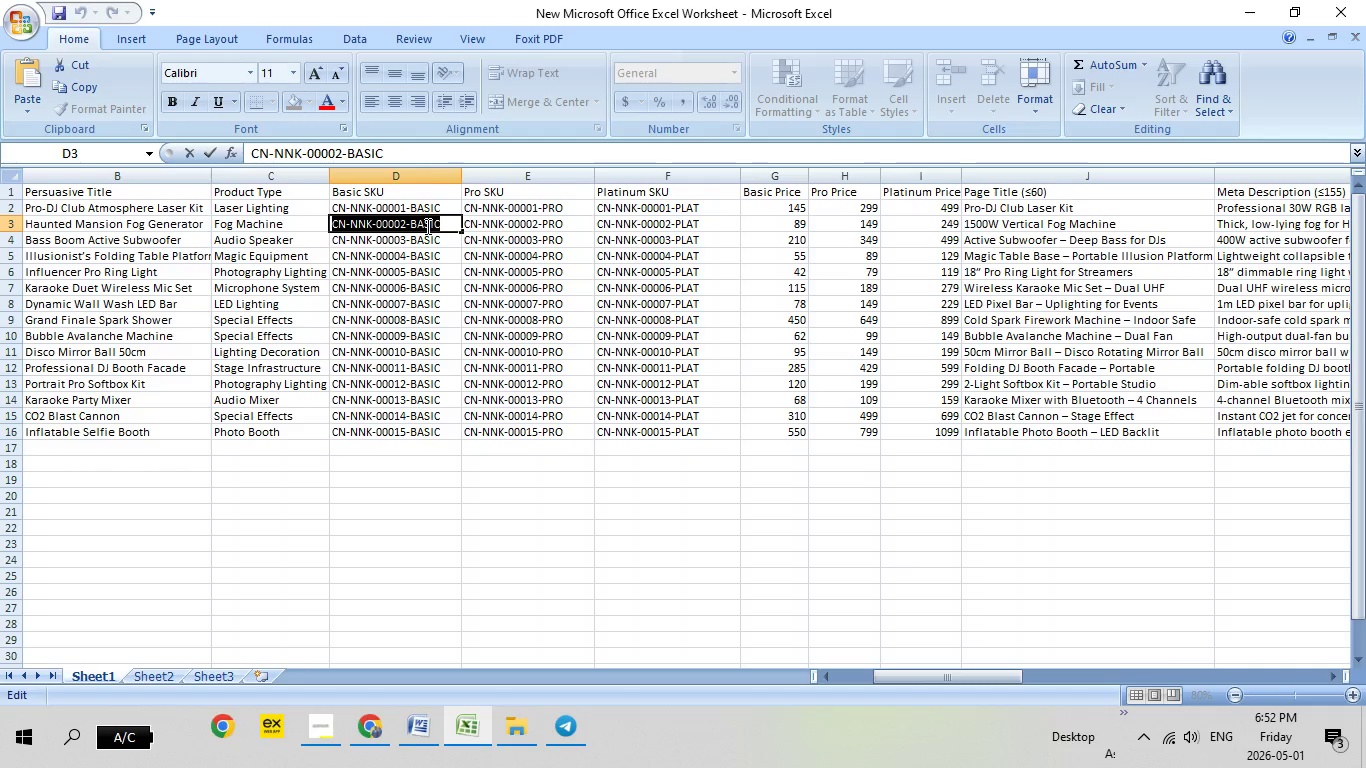 
right_click([426, 226])
 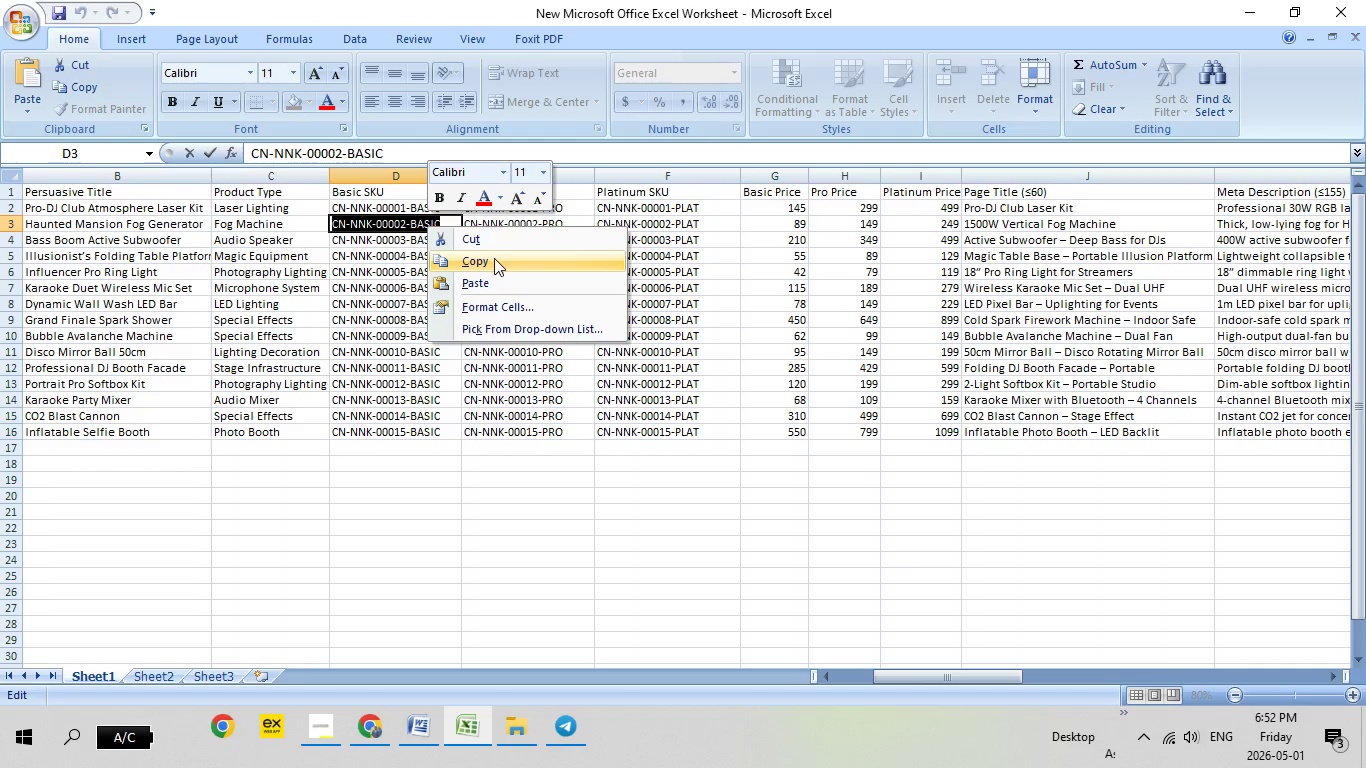 
left_click([494, 258])
 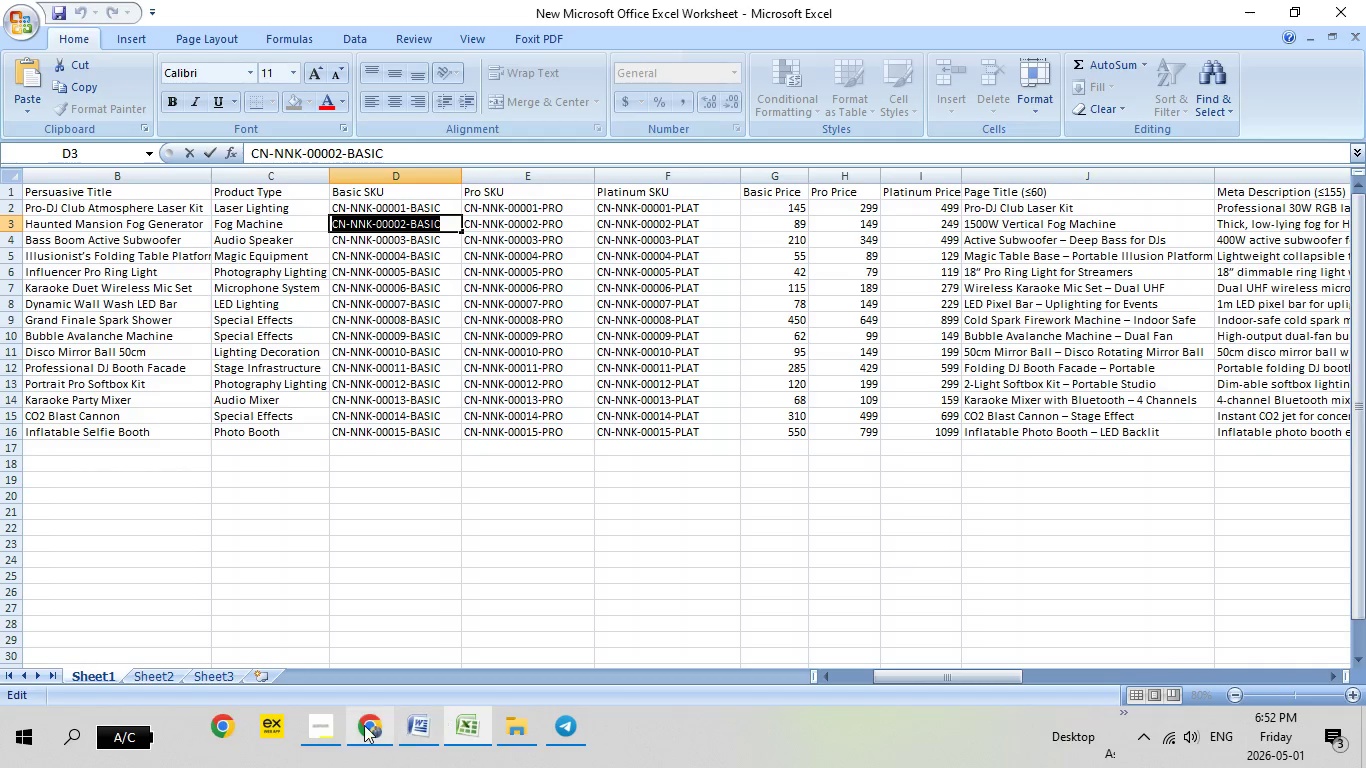 
left_click([364, 725])
 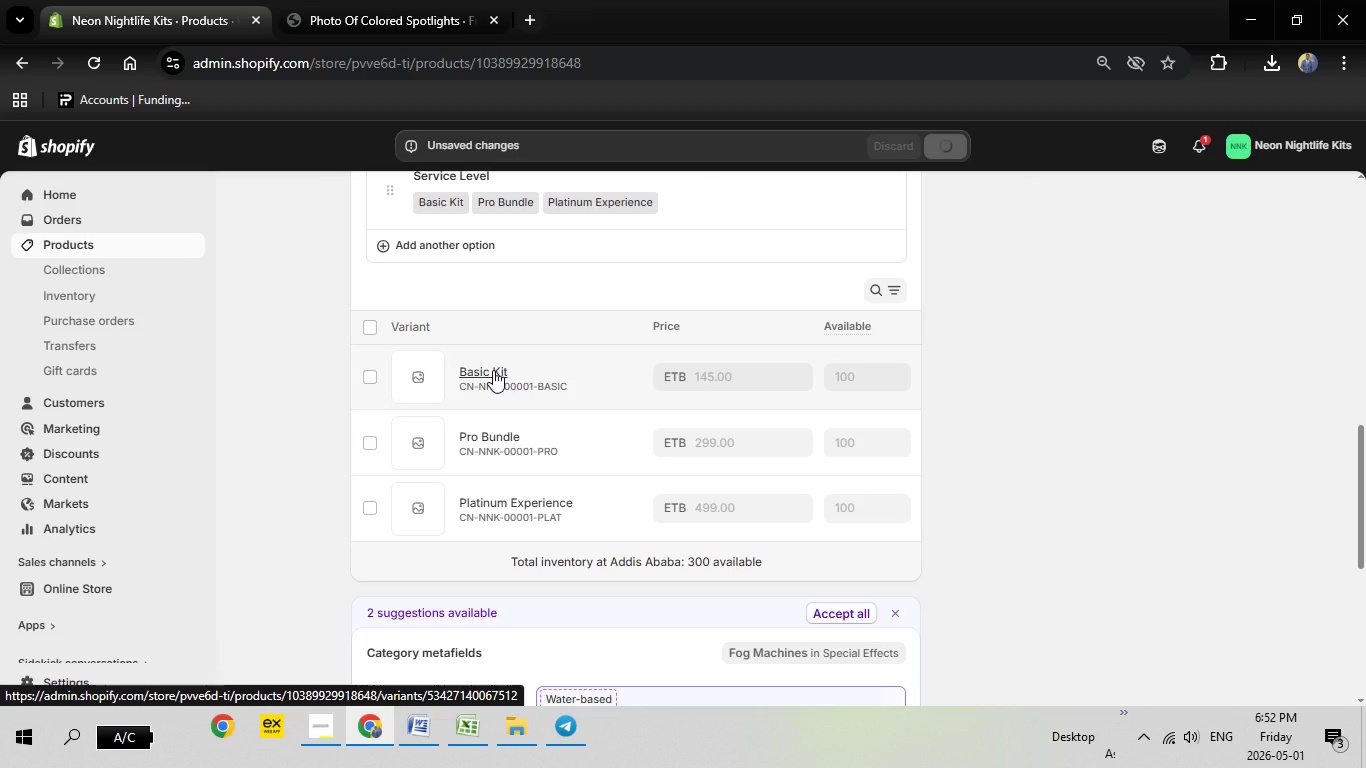 
wait(11.81)
 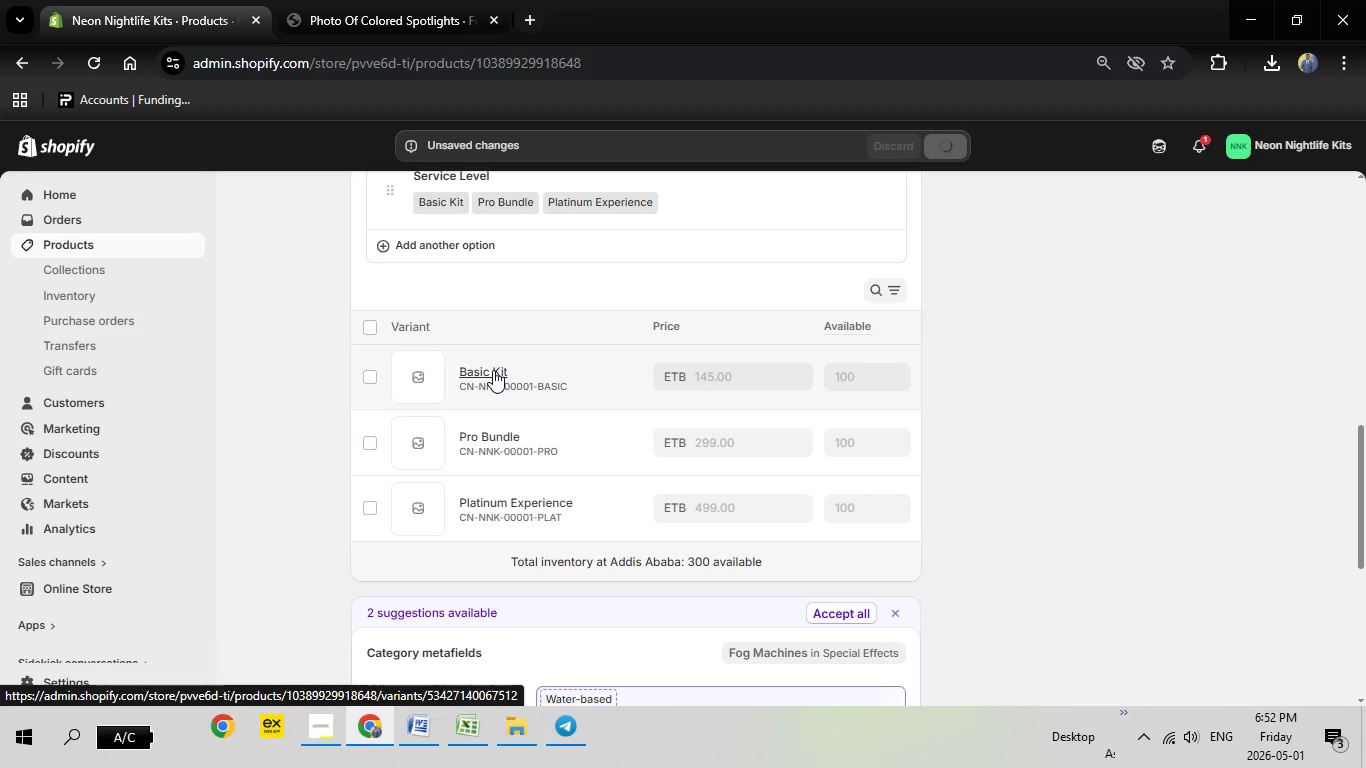 
left_click([498, 371])
 